 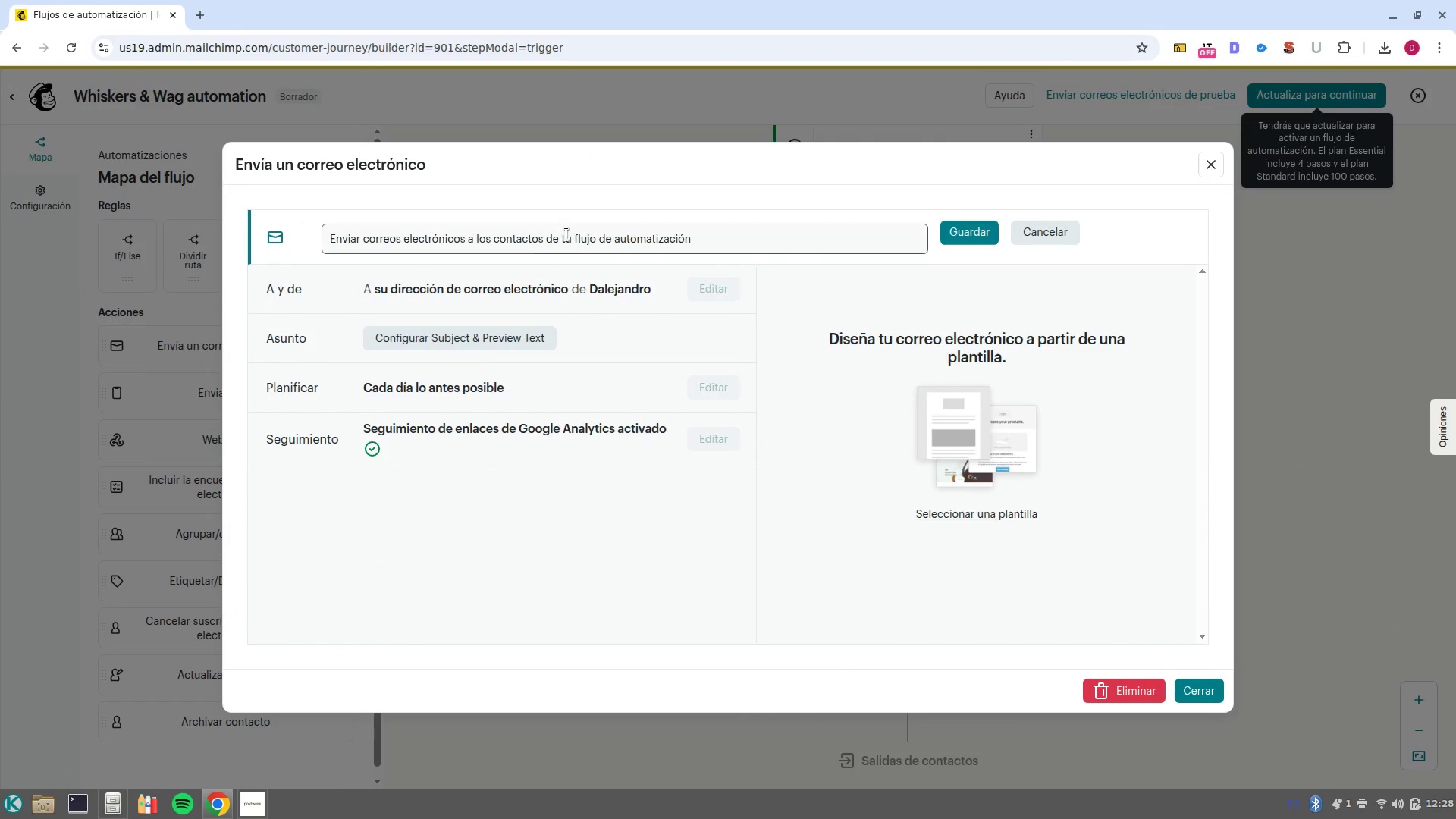 
double_click([532, 246])
 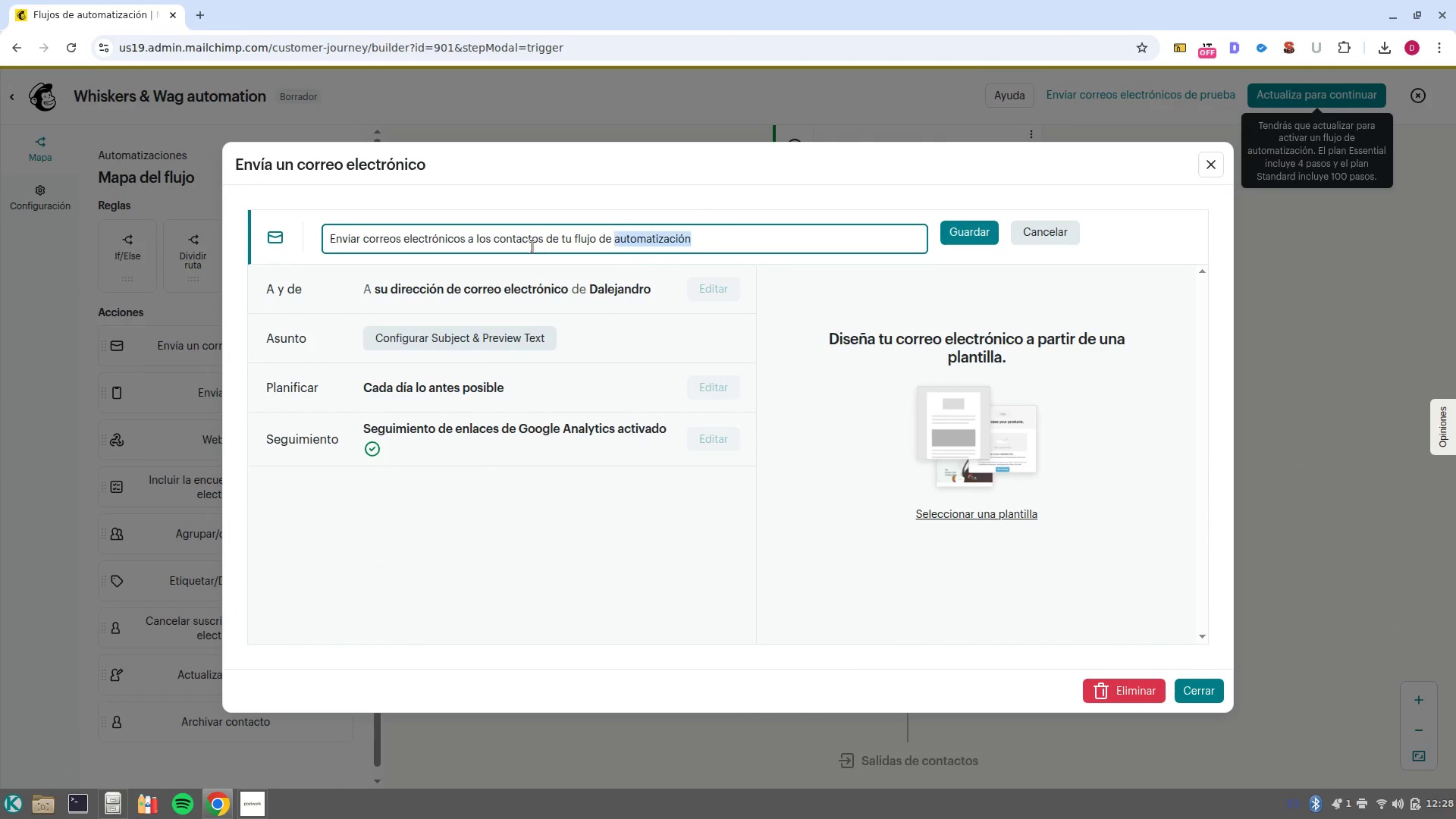 
triple_click([532, 246])
 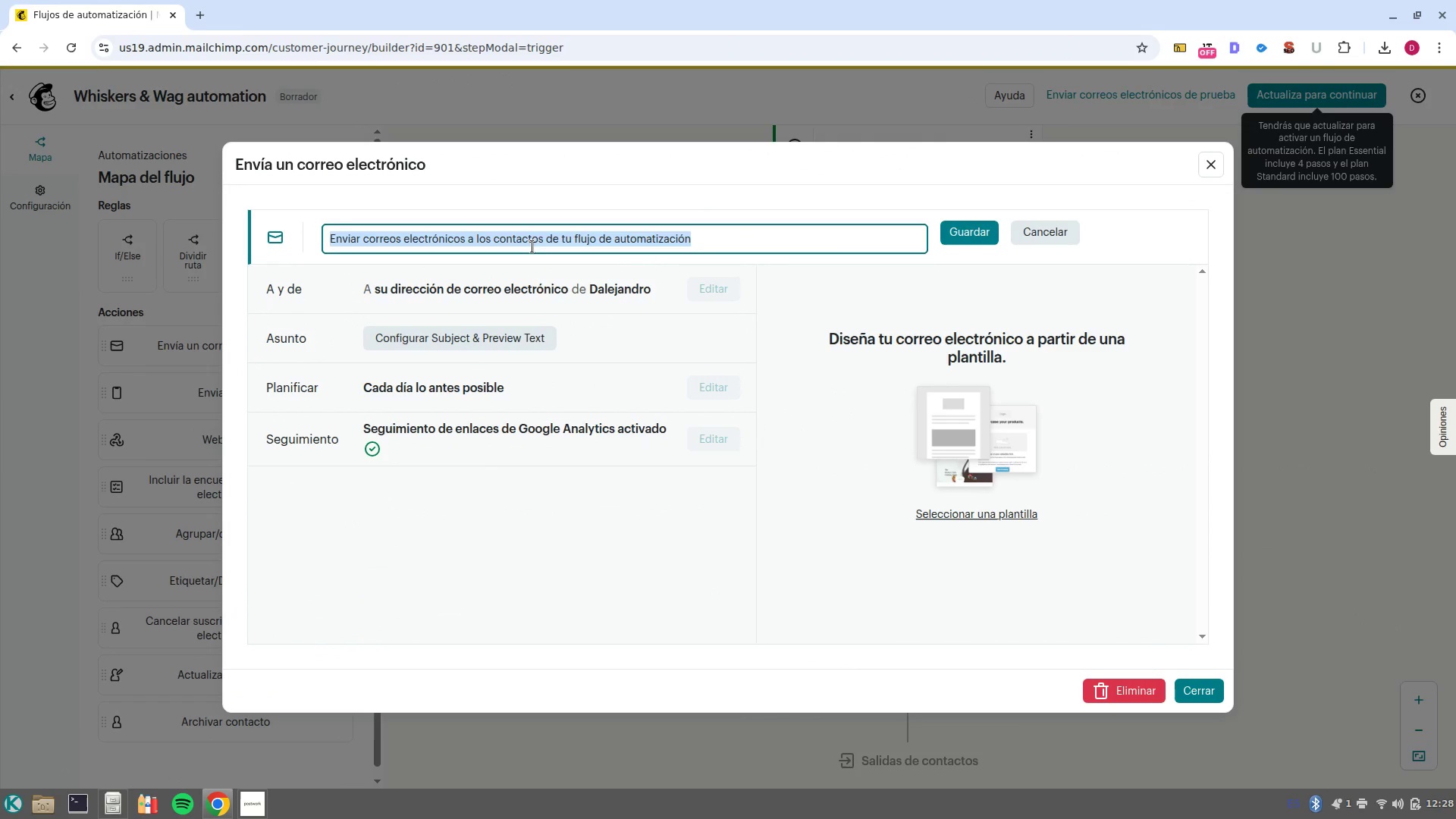 
key(Backspace)
 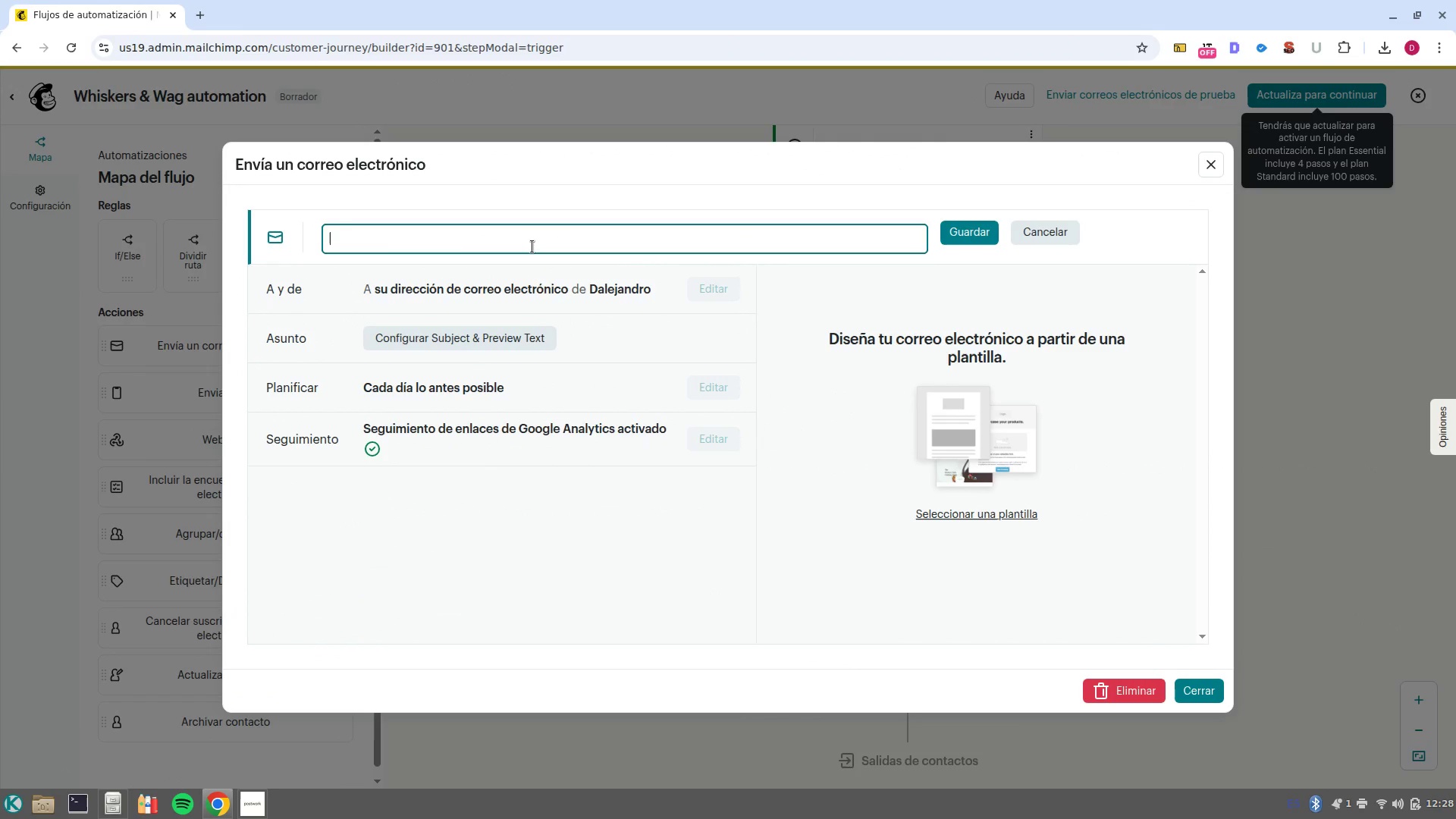 
key(Shift+ShiftLeft)
 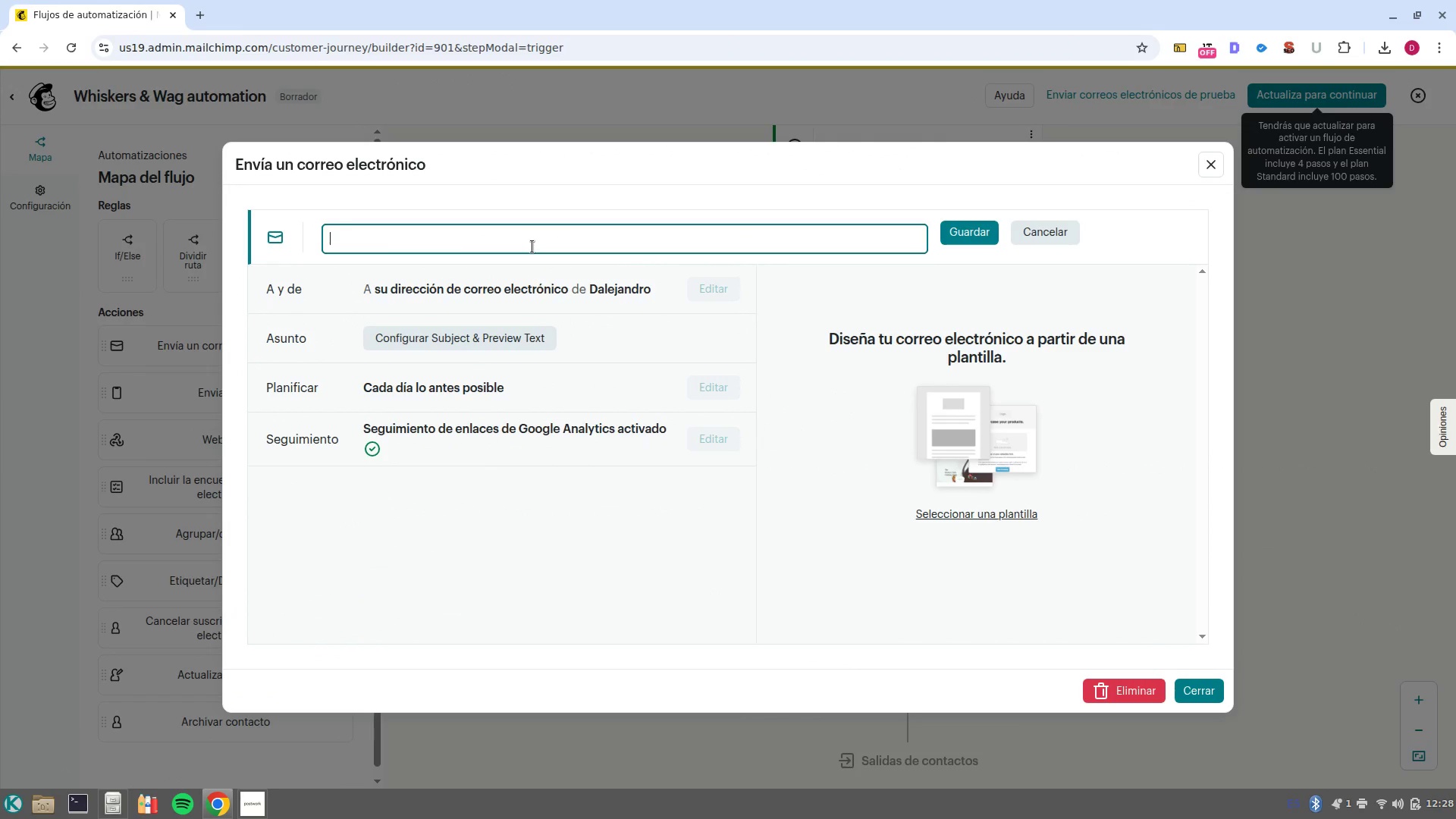 
key(Control+V)
 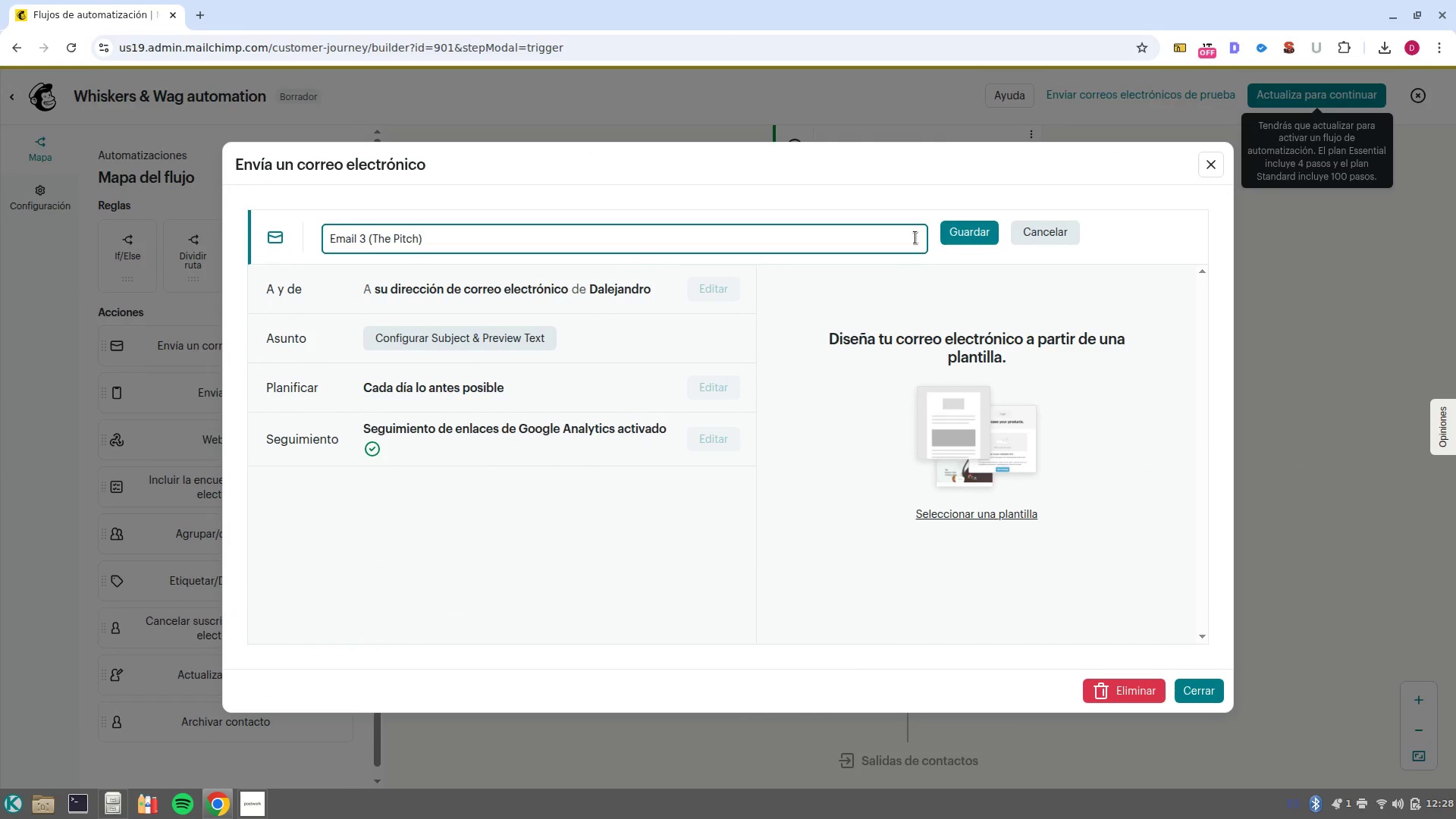 
left_click([951, 240])
 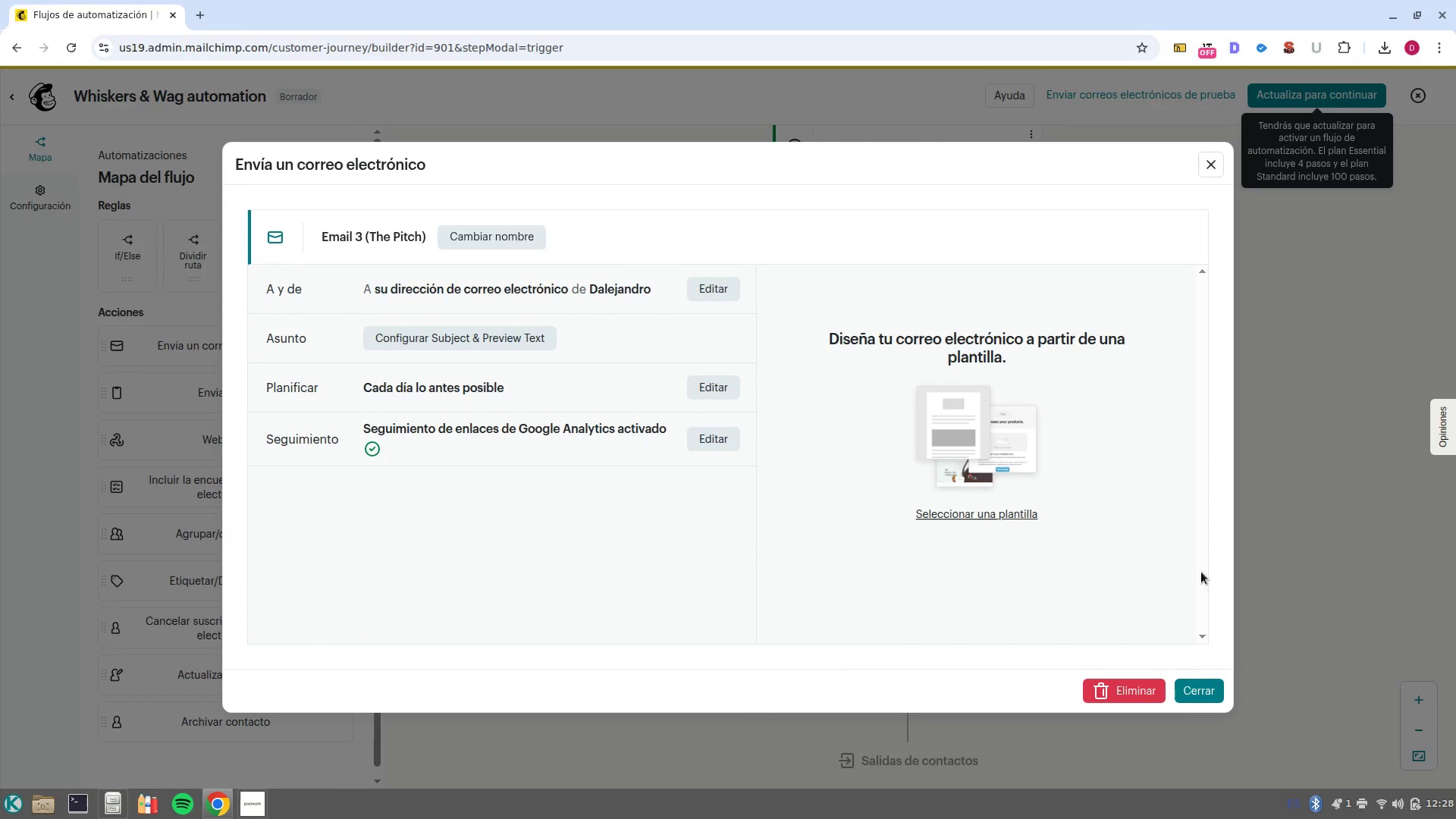 
left_click([1175, 698])
 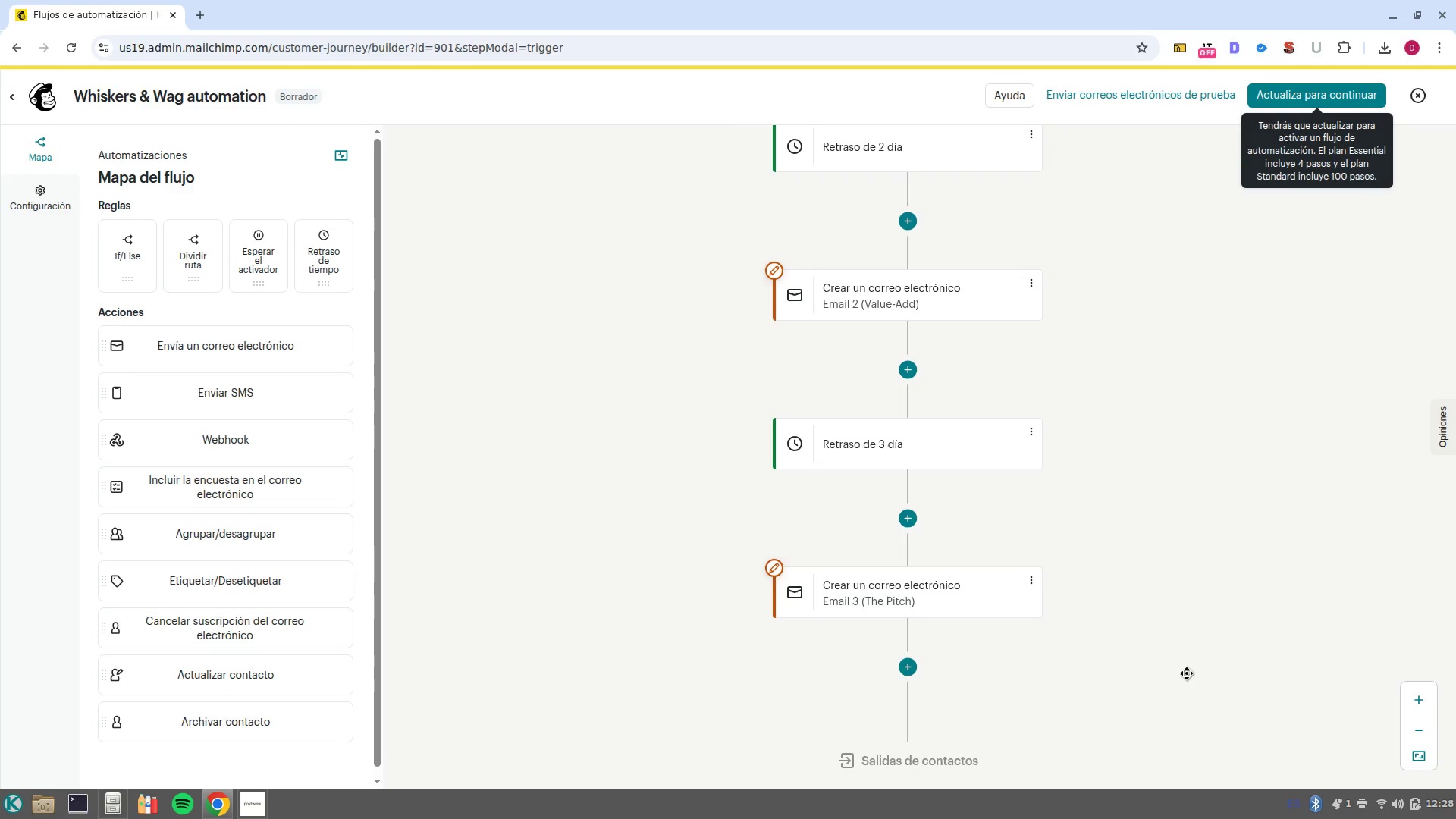 
scroll: coordinate [1178, 660], scroll_direction: down, amount: 2.0
 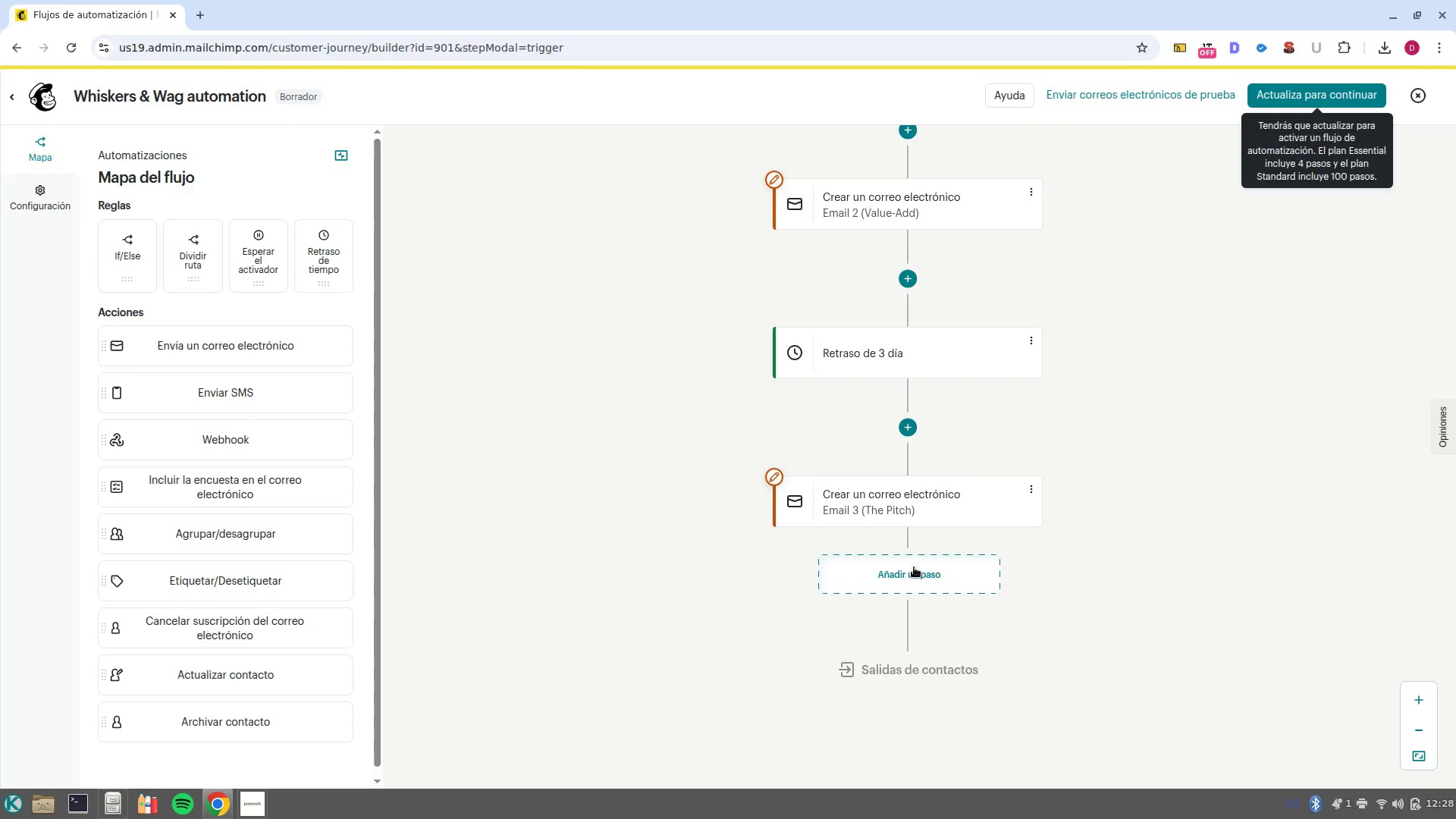 
left_click([914, 567])
 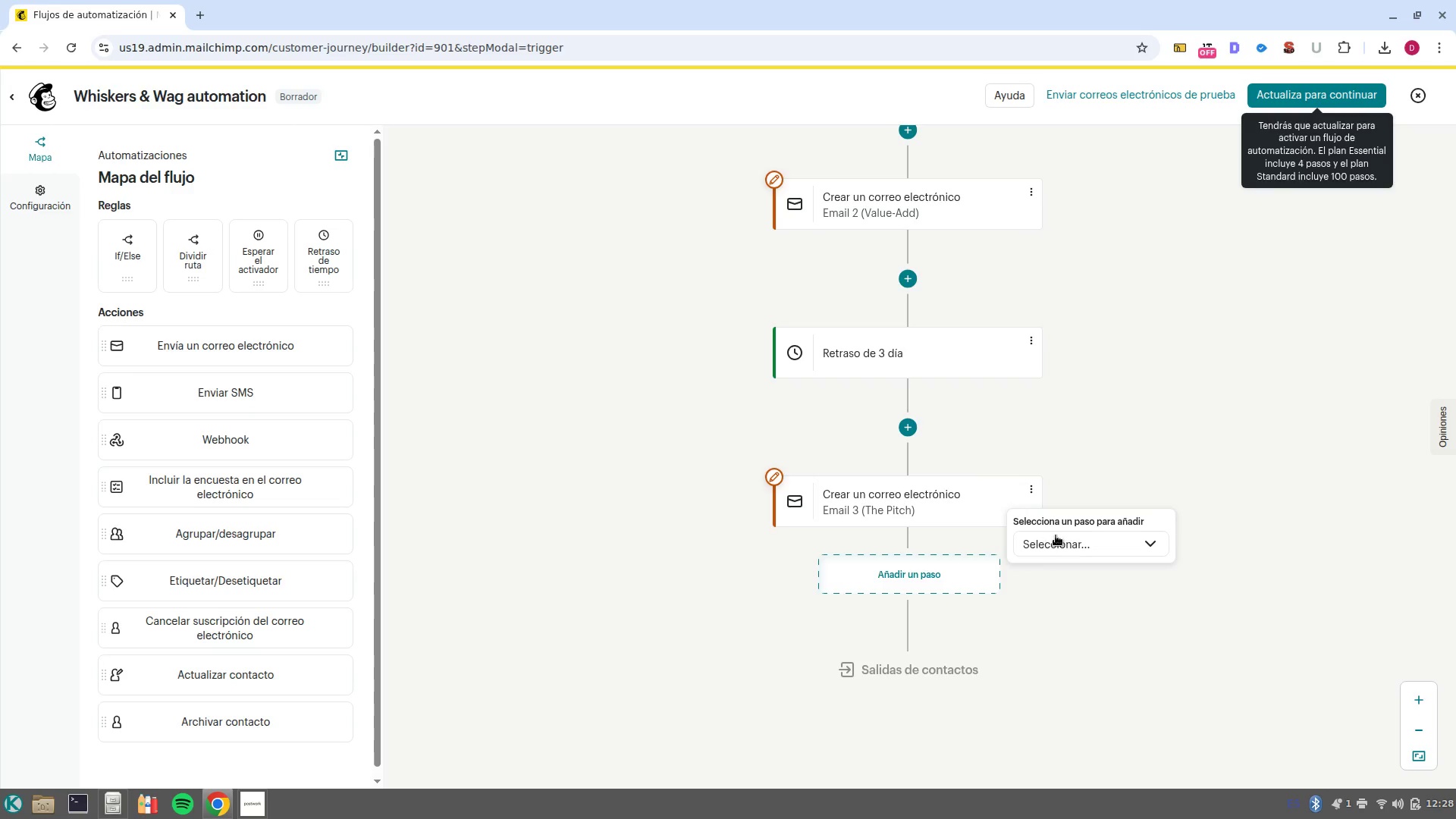 
left_click([1056, 535])
 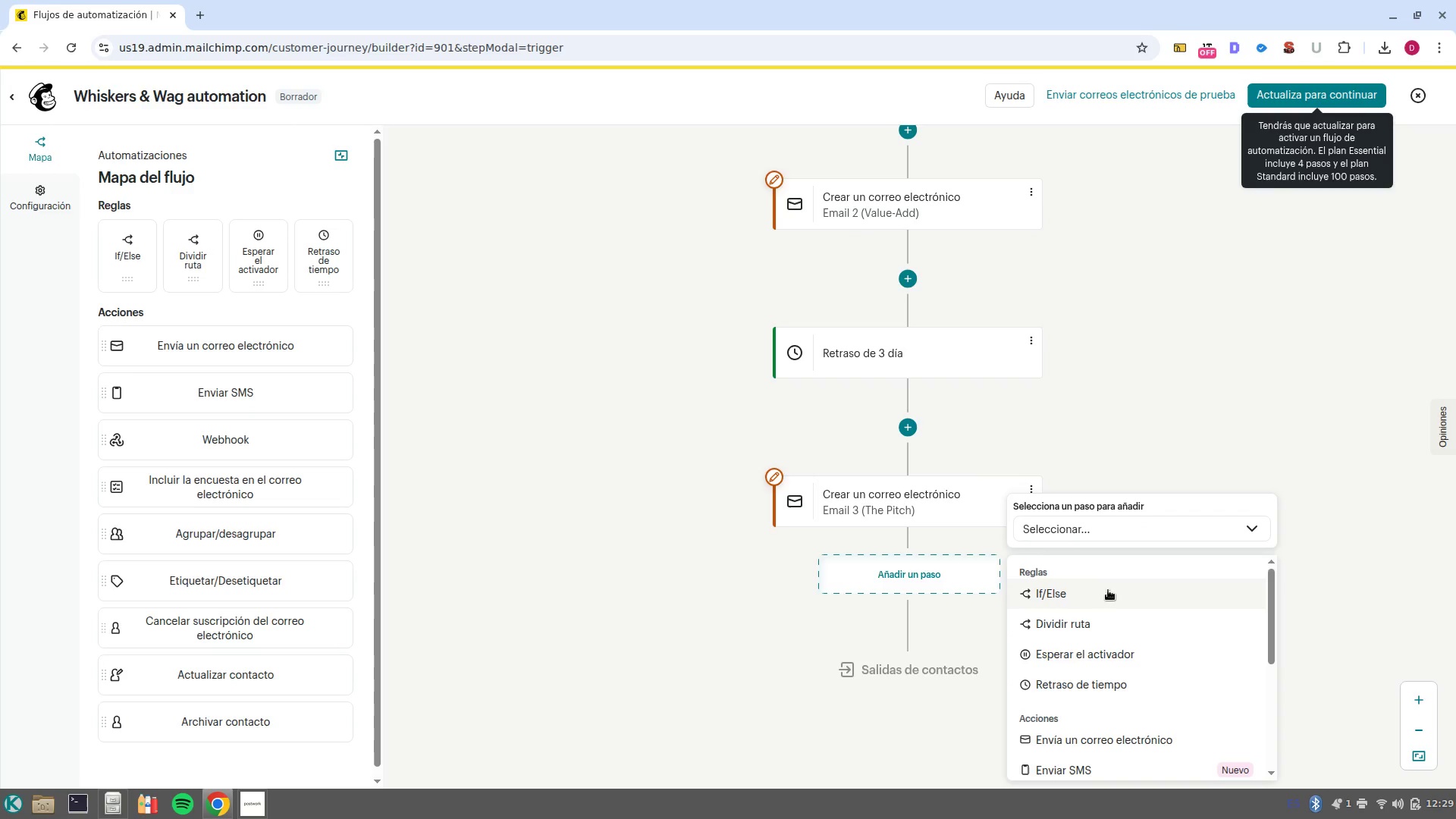 
left_click([1107, 598])
 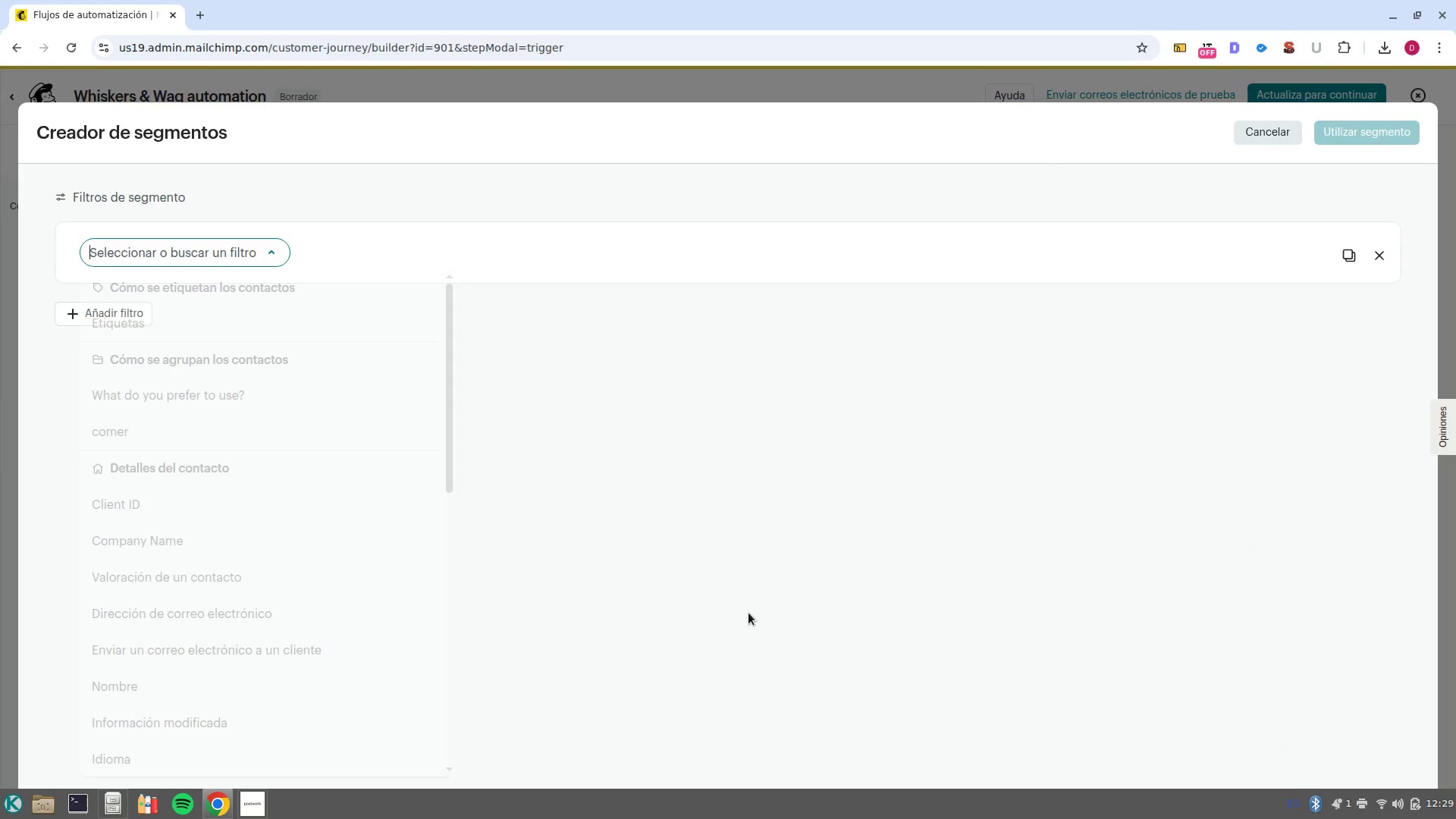 
scroll: coordinate [254, 615], scroll_direction: down, amount: 11.0
 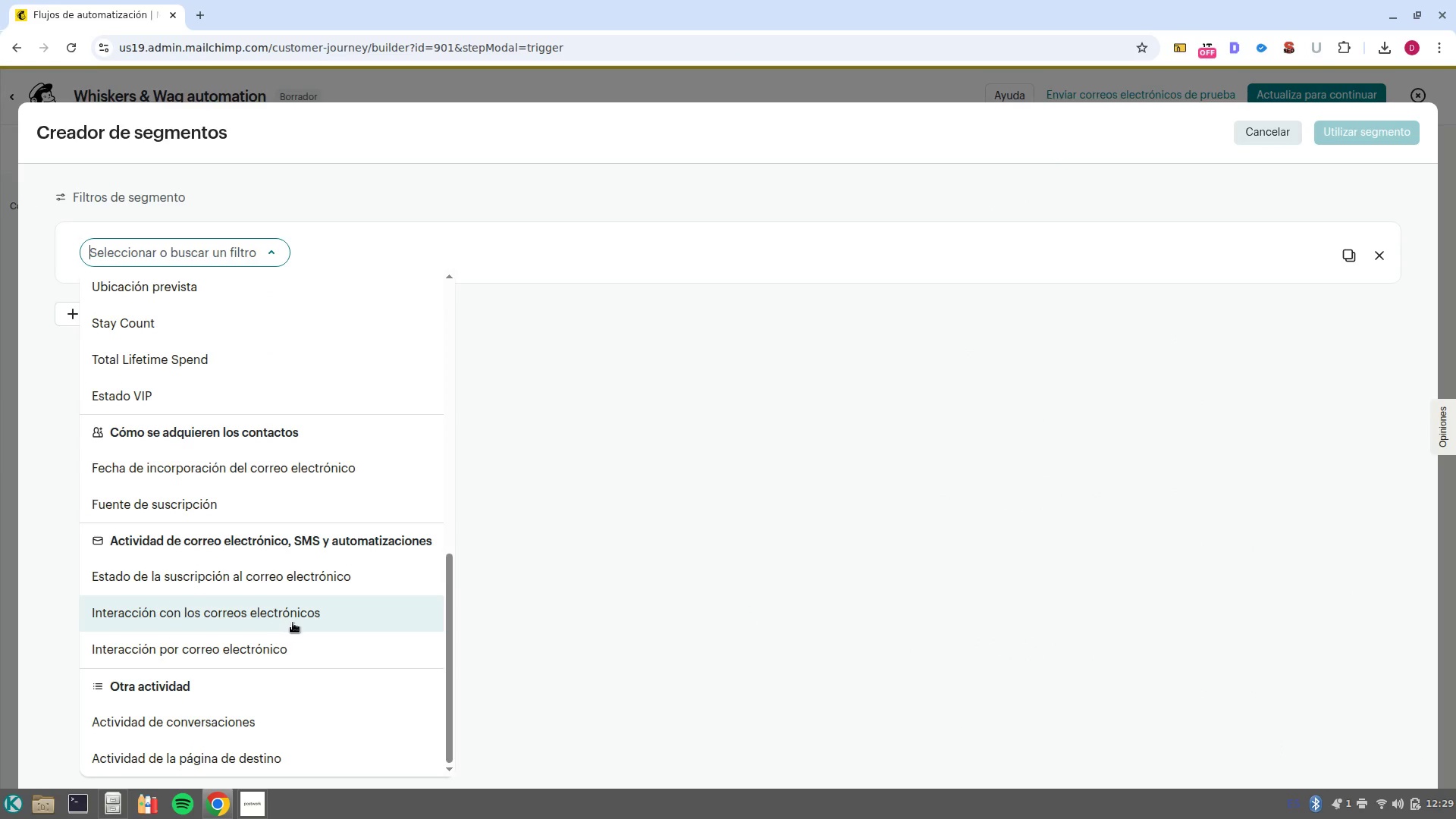 
left_click([293, 623])
 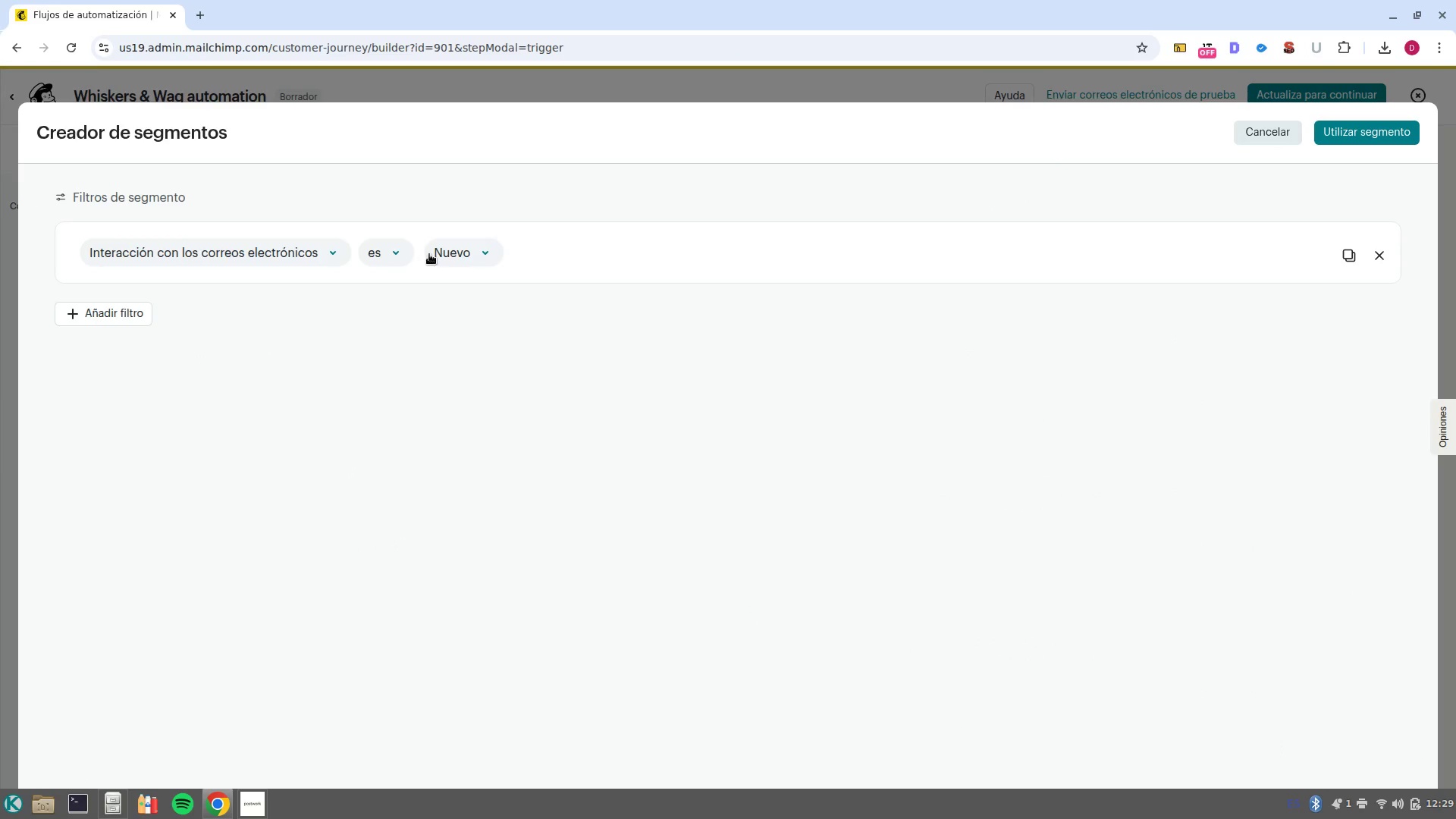 
left_click([469, 253])
 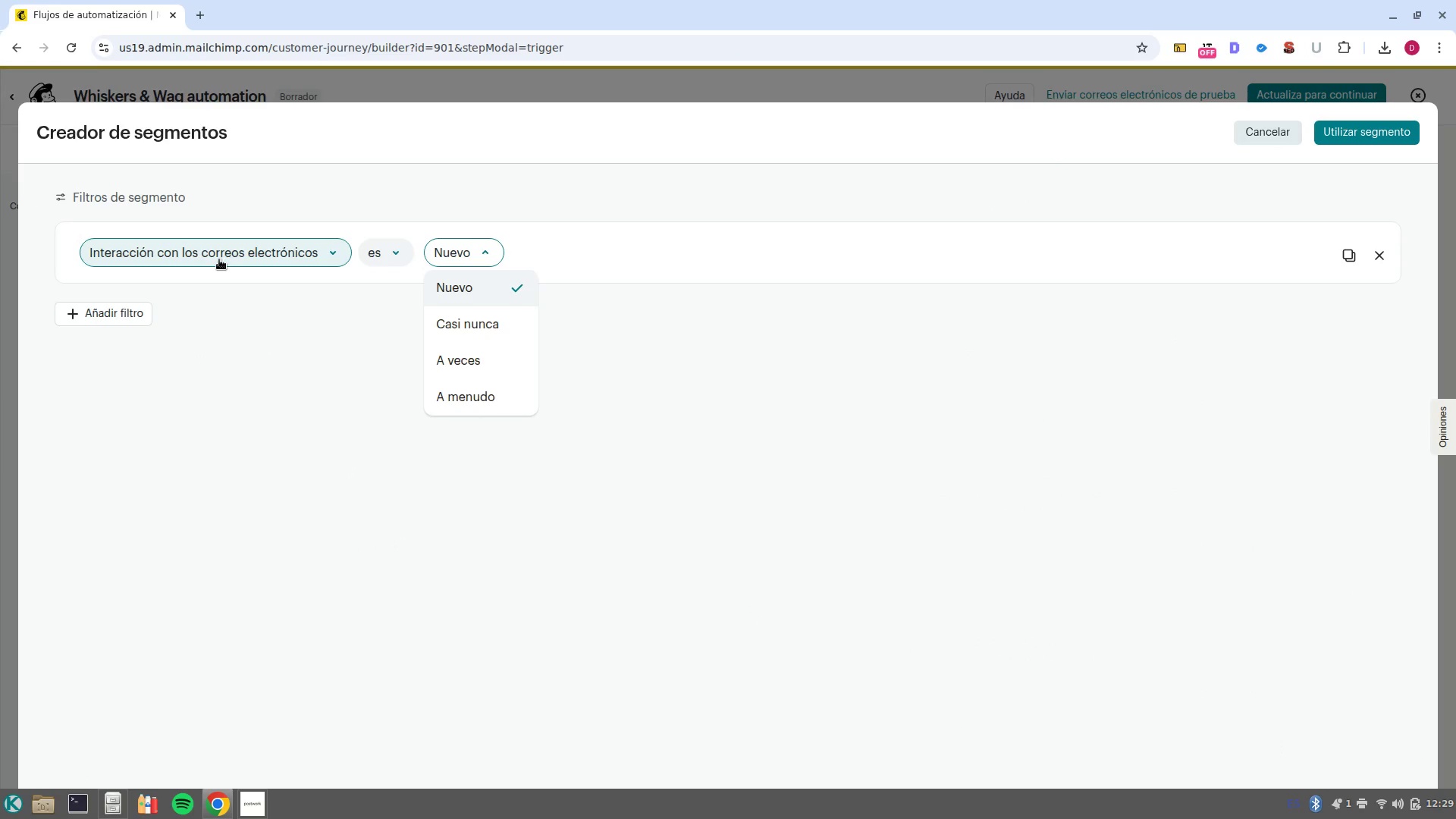 
left_click([219, 259])
 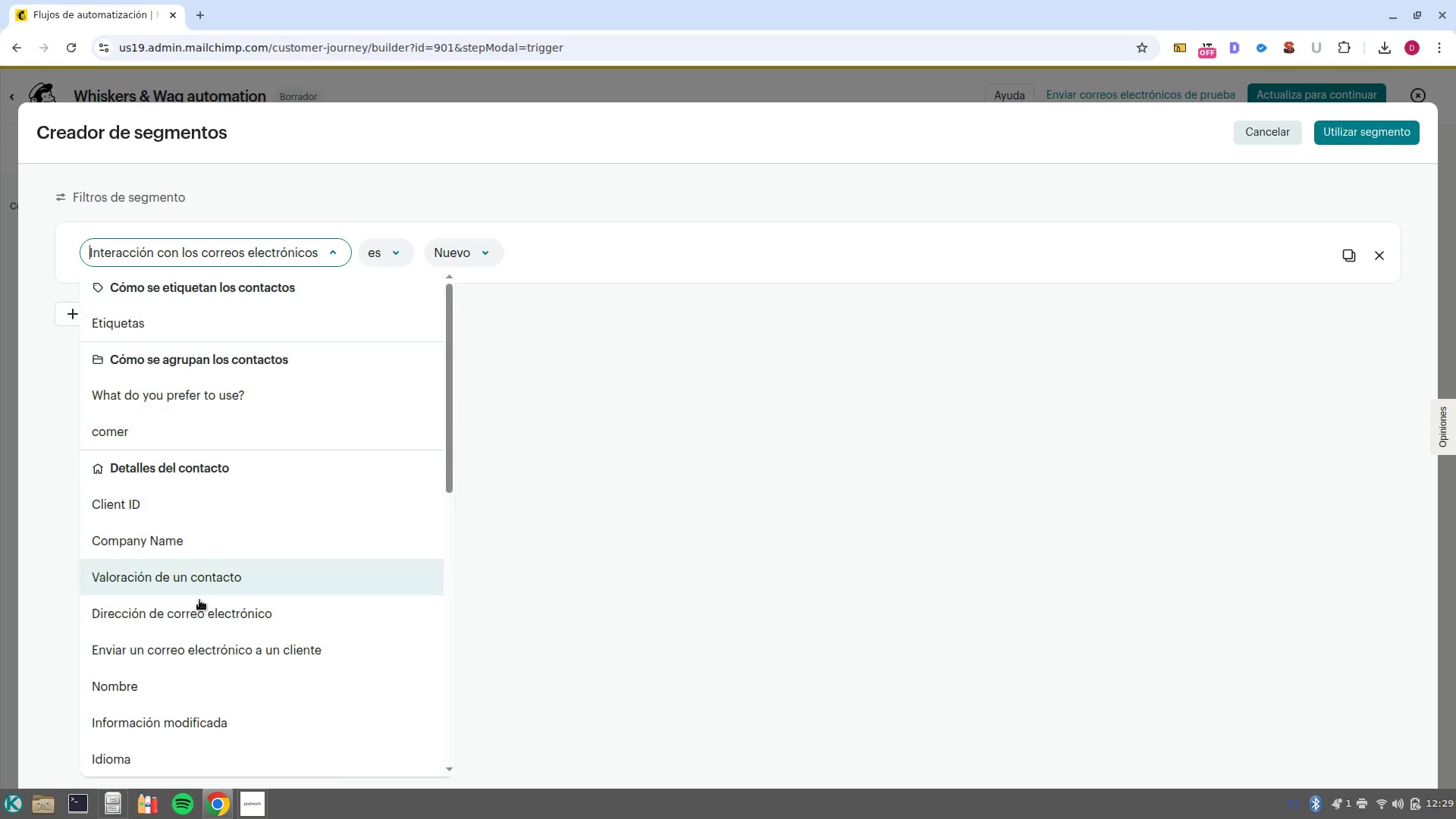 
scroll: coordinate [200, 662], scroll_direction: down, amount: 8.0
 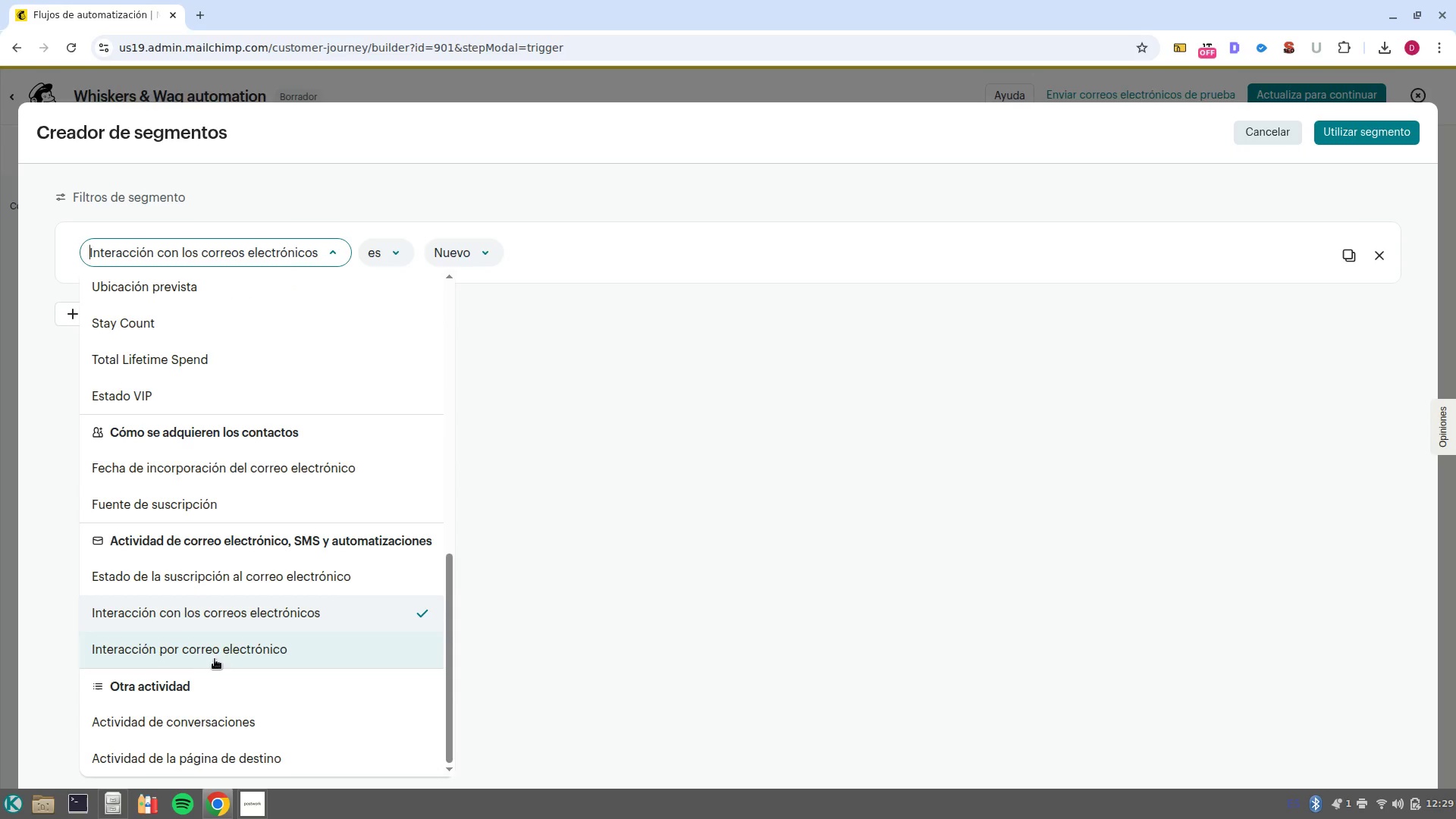 
left_click([217, 653])
 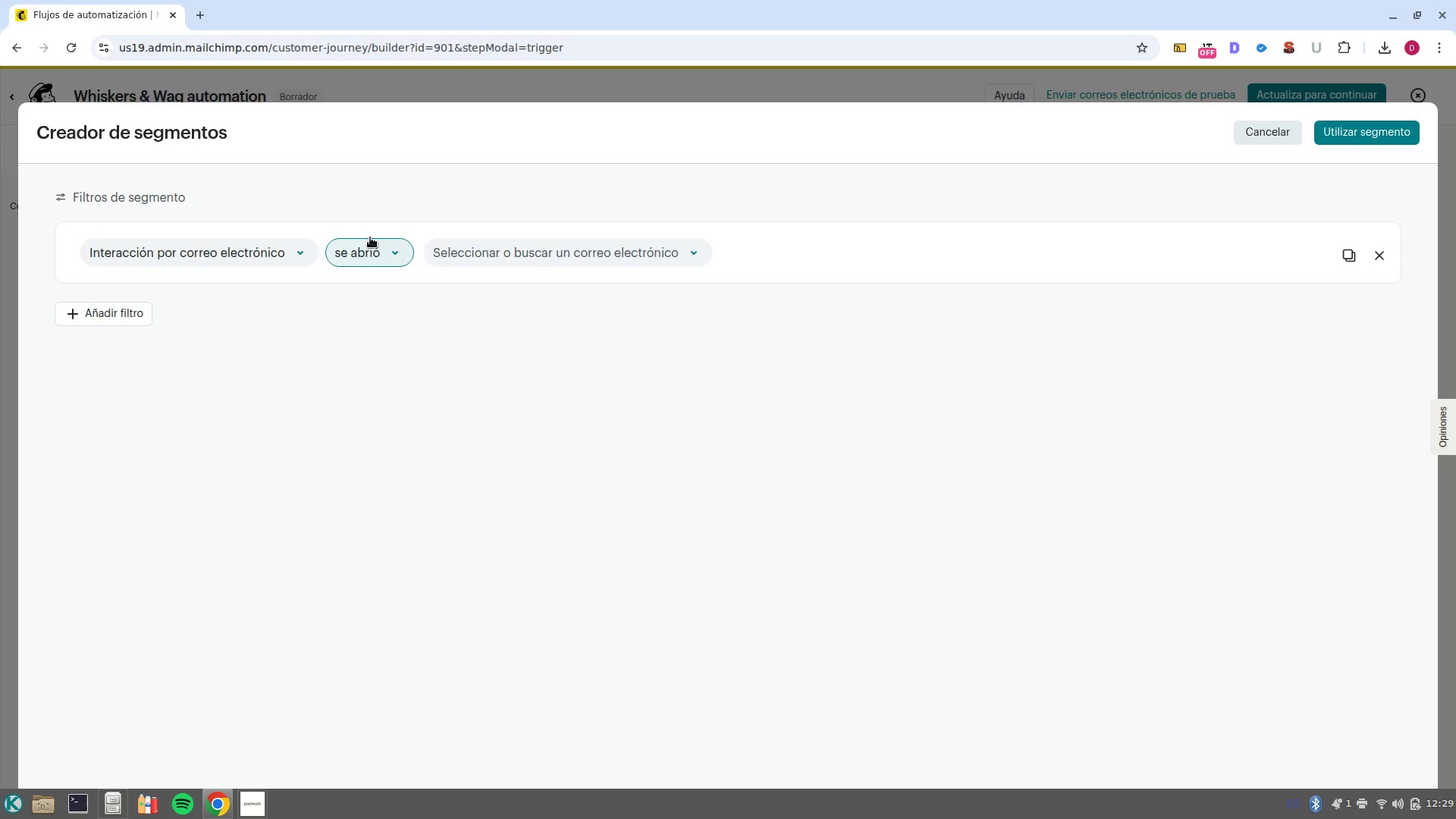 
left_click([374, 256])
 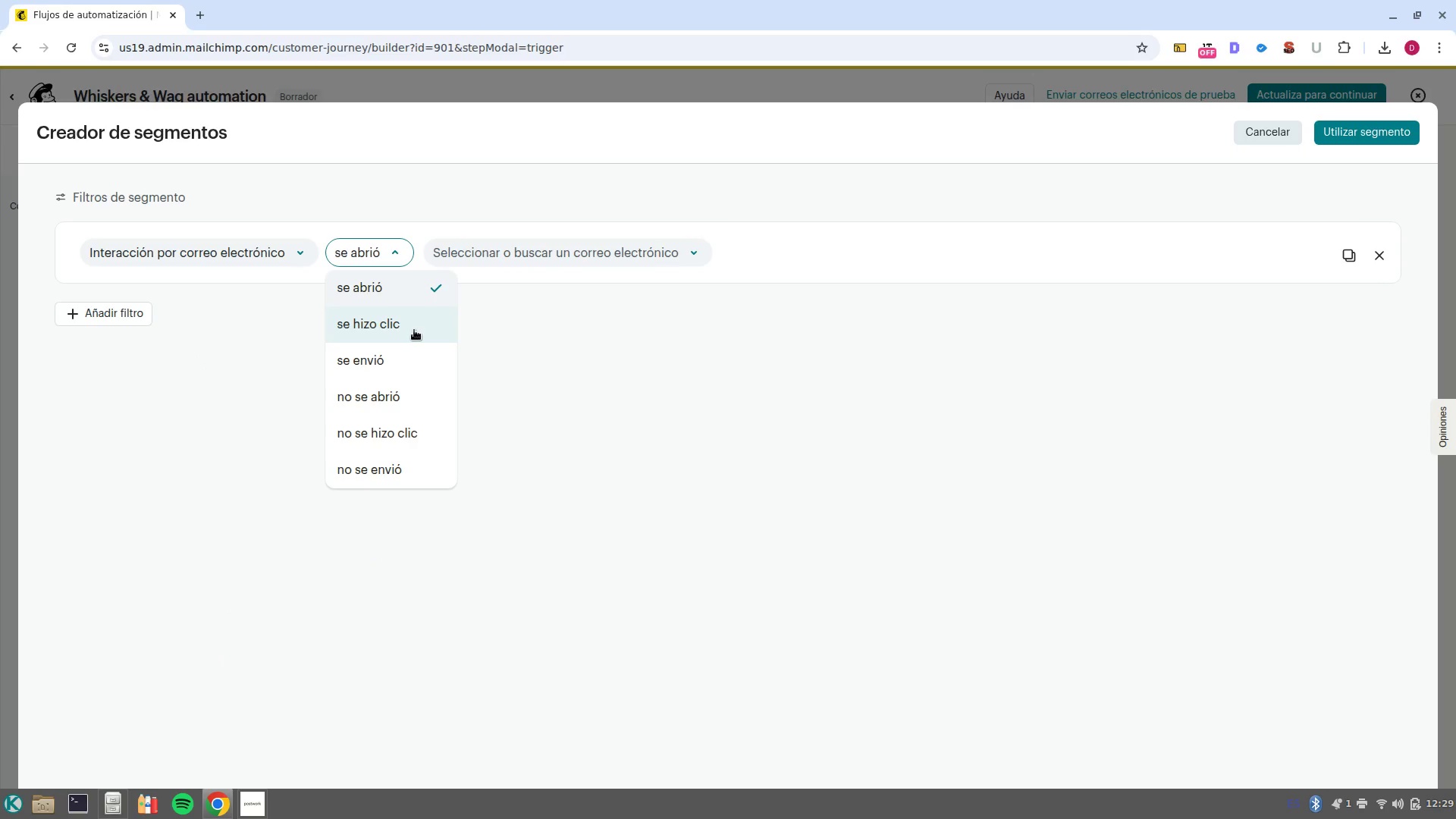 
left_click([414, 330])
 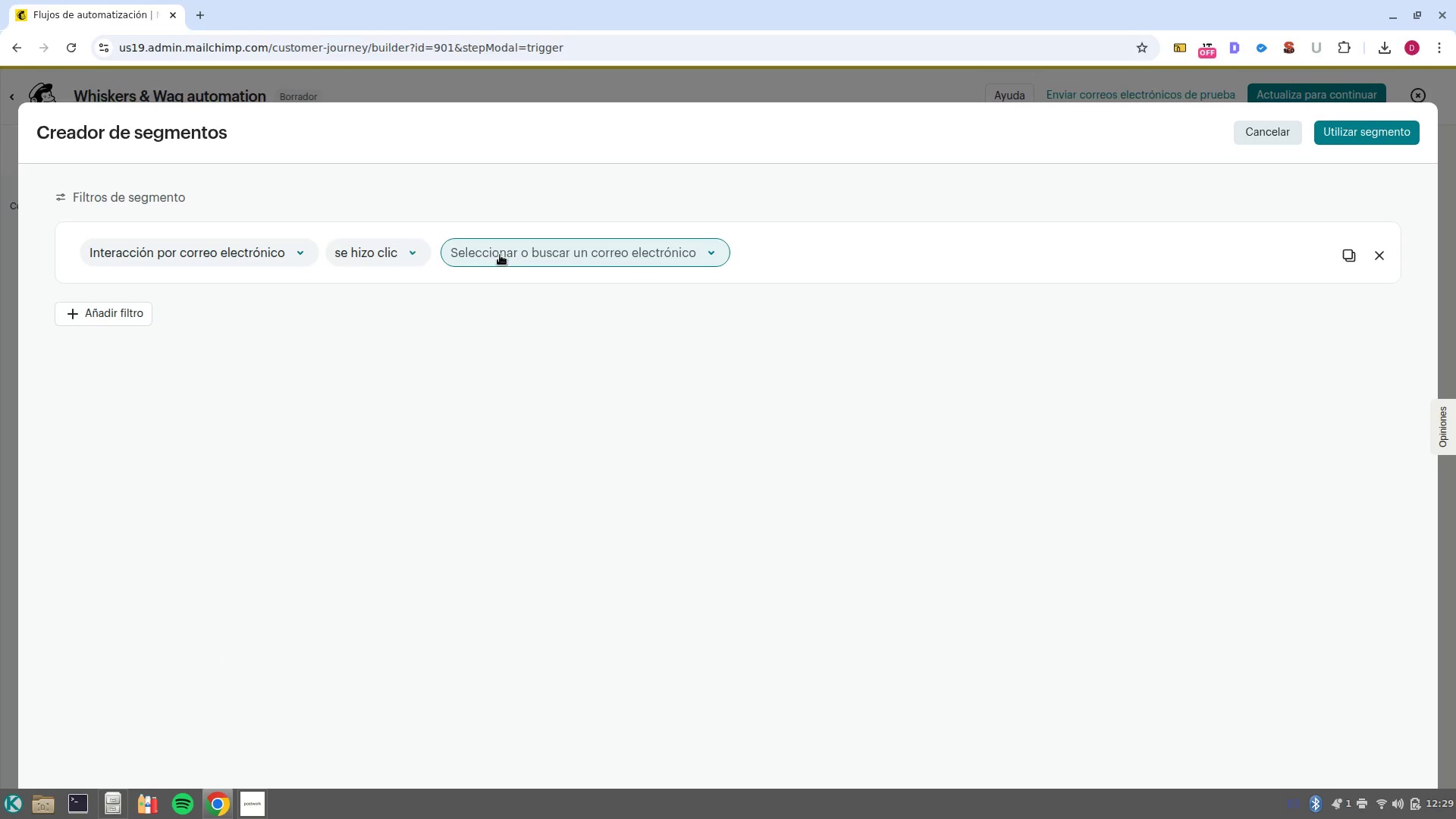 
left_click([502, 251])
 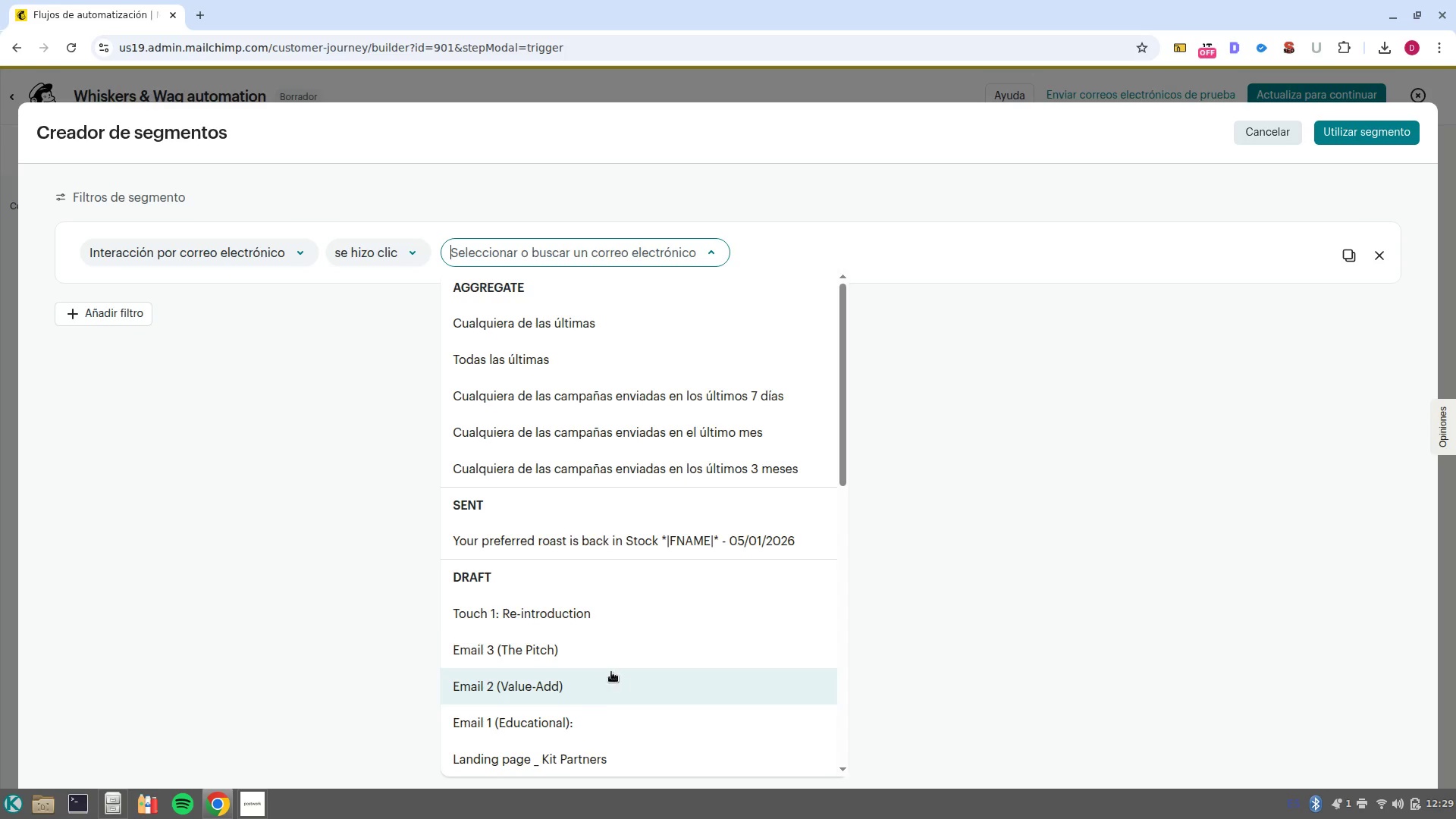 
wait(11.48)
 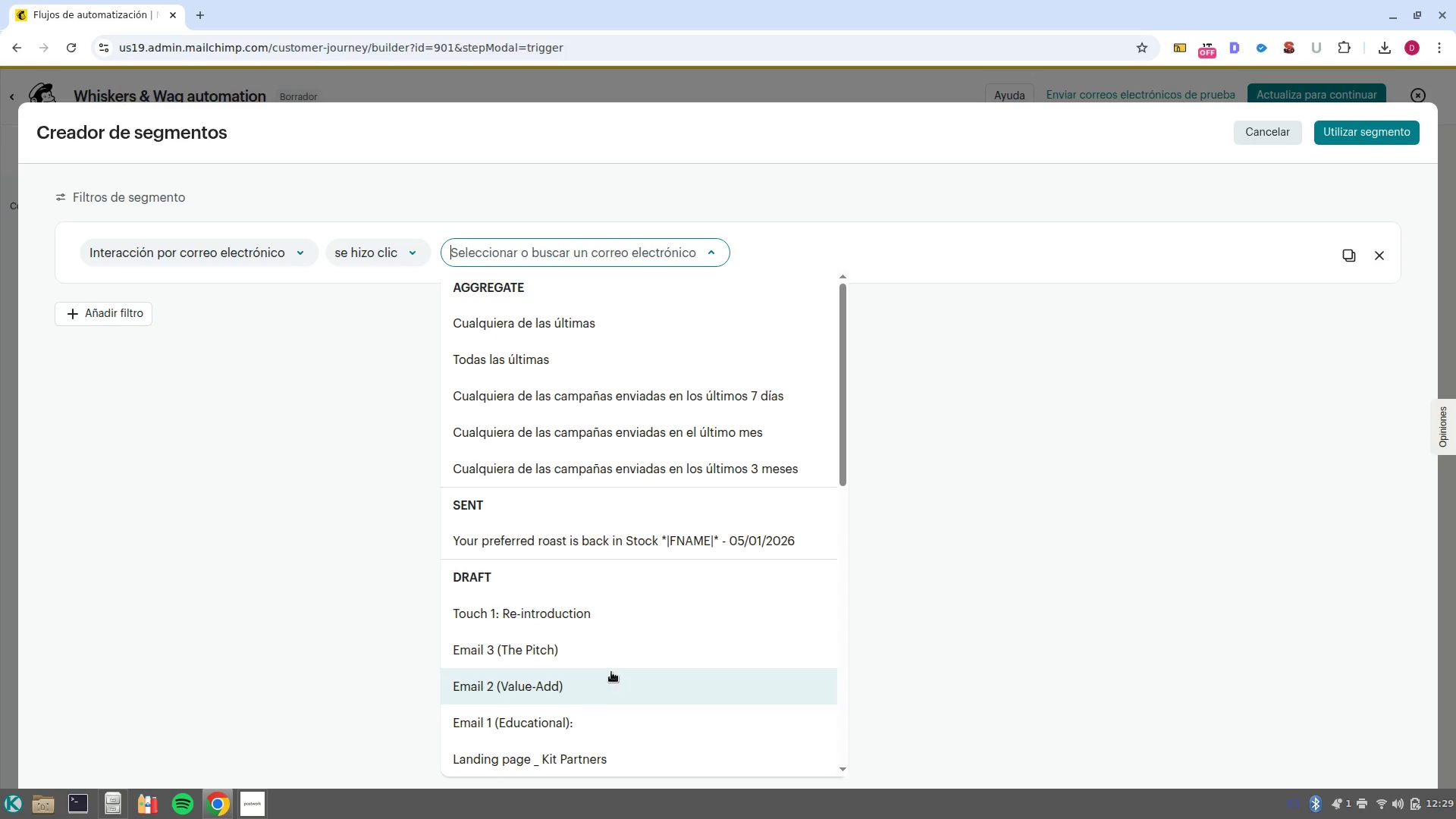 
left_click([608, 657])
 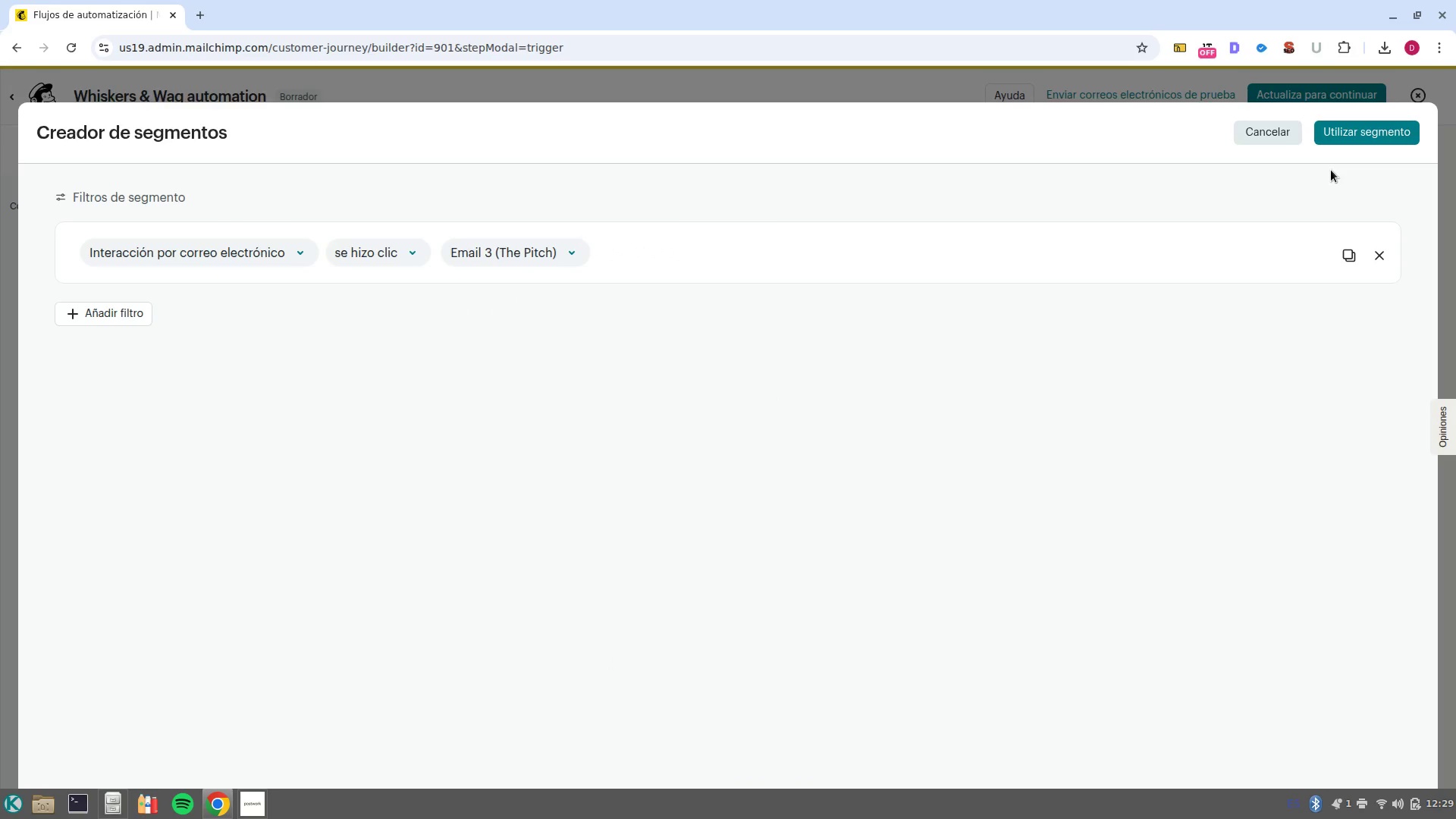 
left_click([1352, 132])
 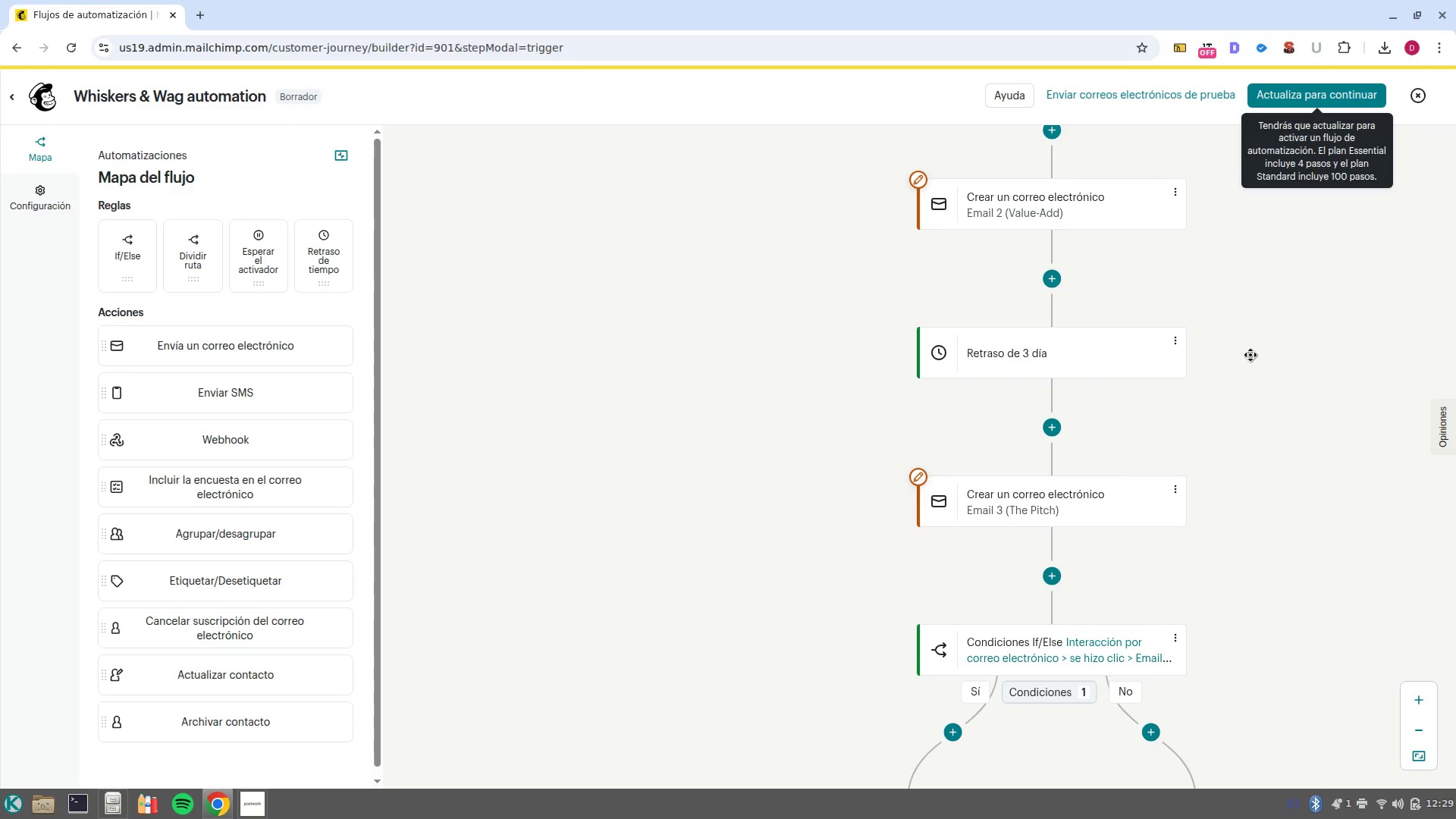 
wait(7.63)
 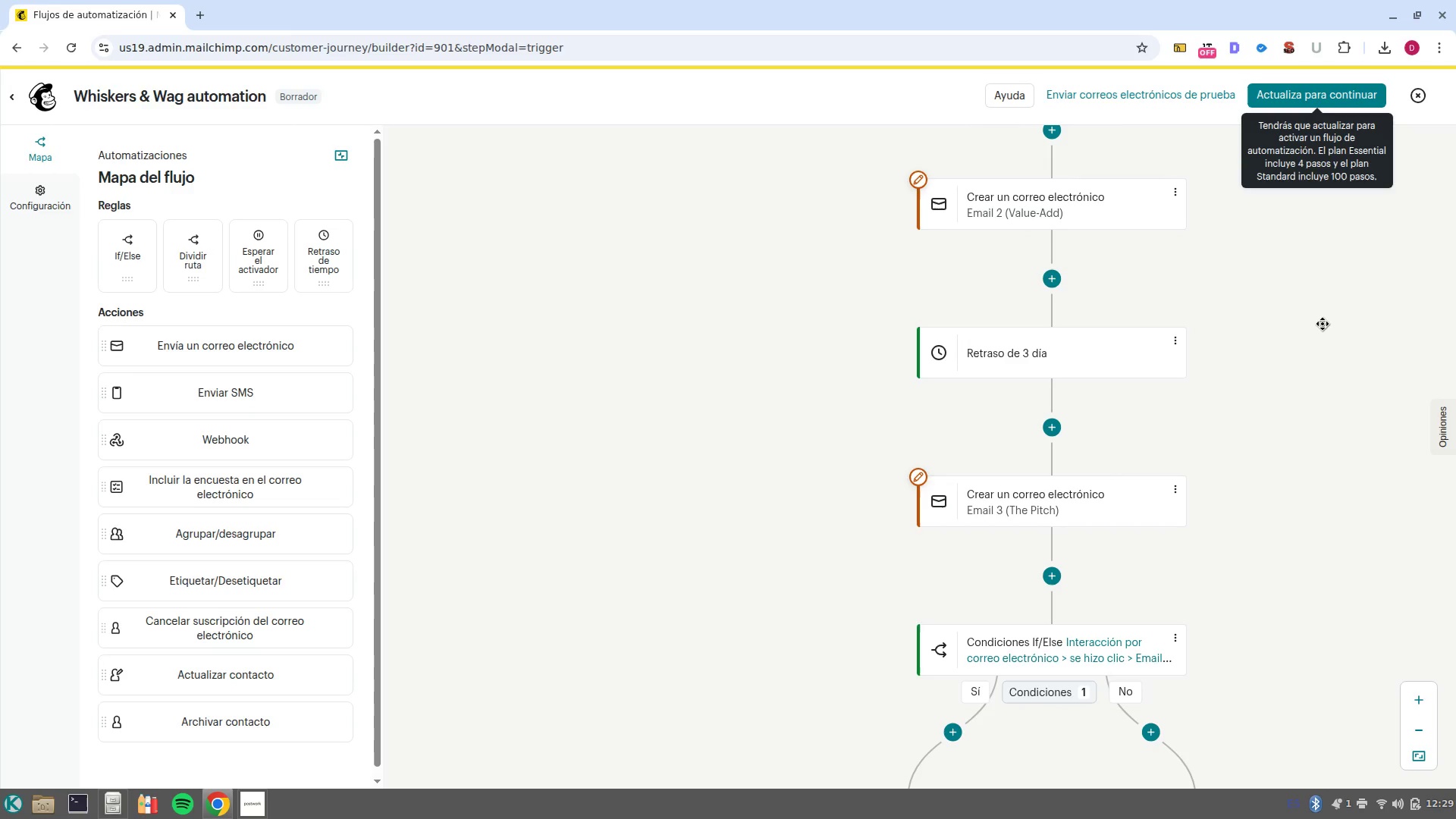 
scroll: coordinate [1013, 482], scroll_direction: down, amount: 3.0
 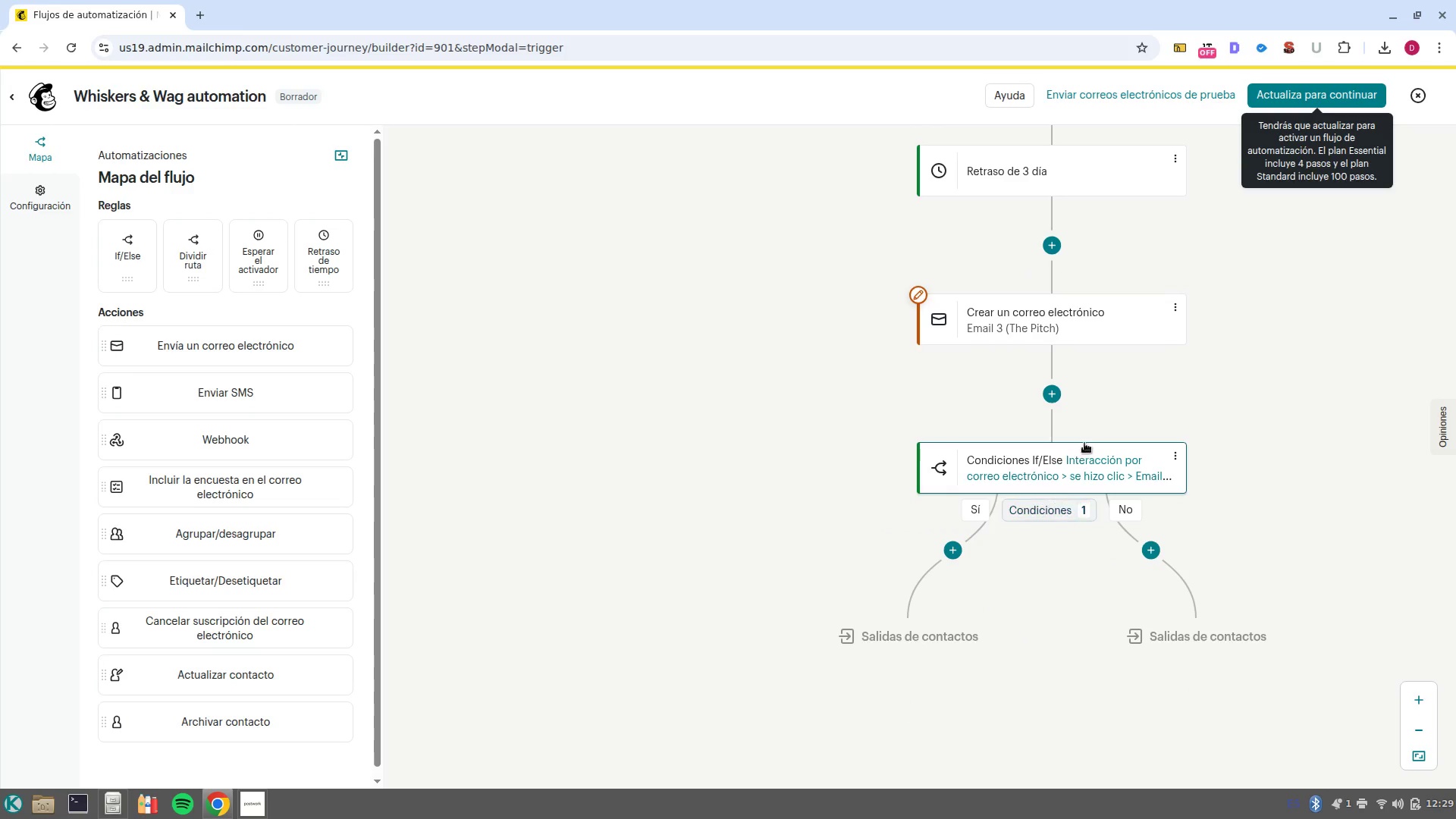 
left_click([947, 551])
 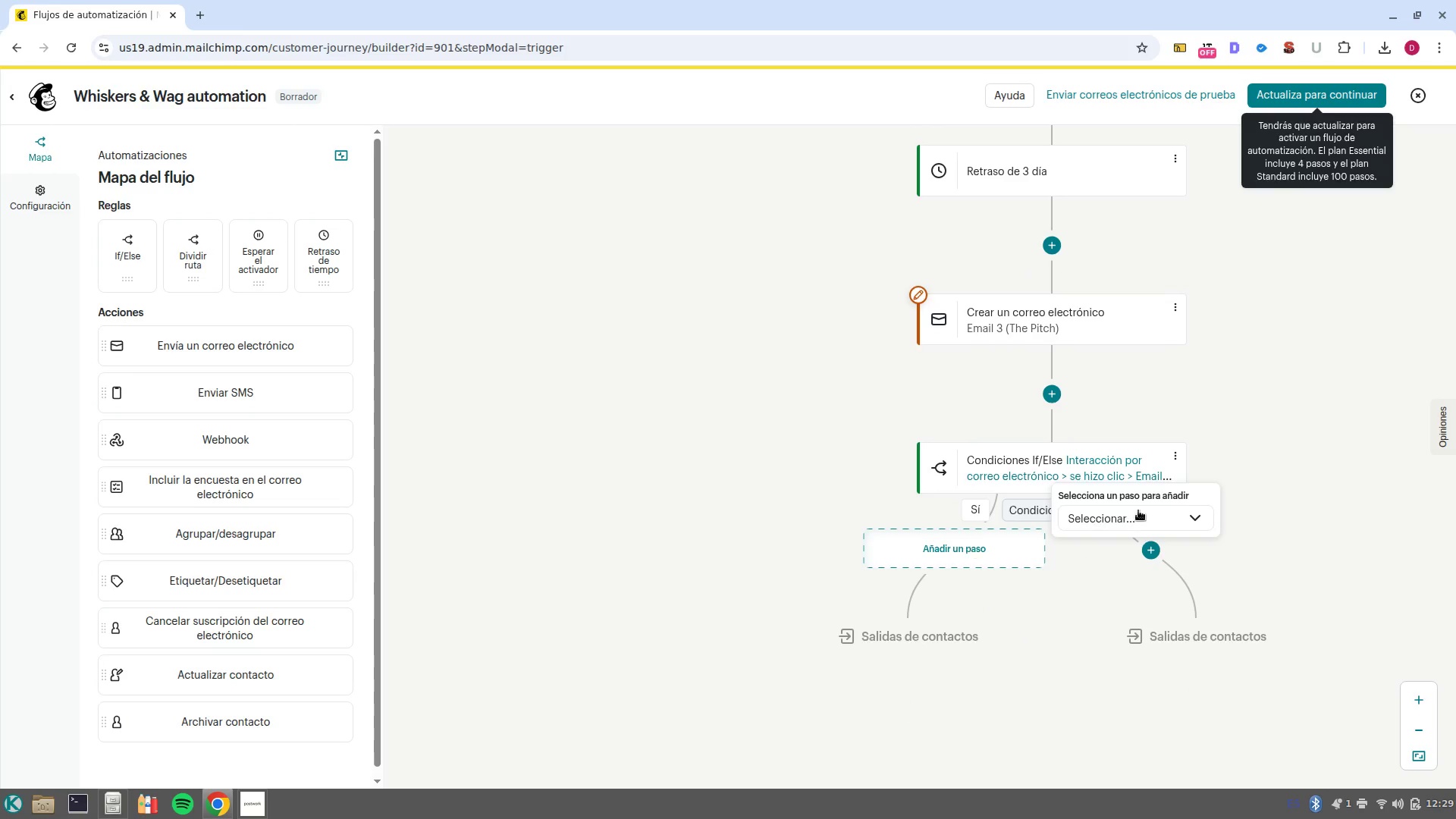 
left_click([1138, 510])
 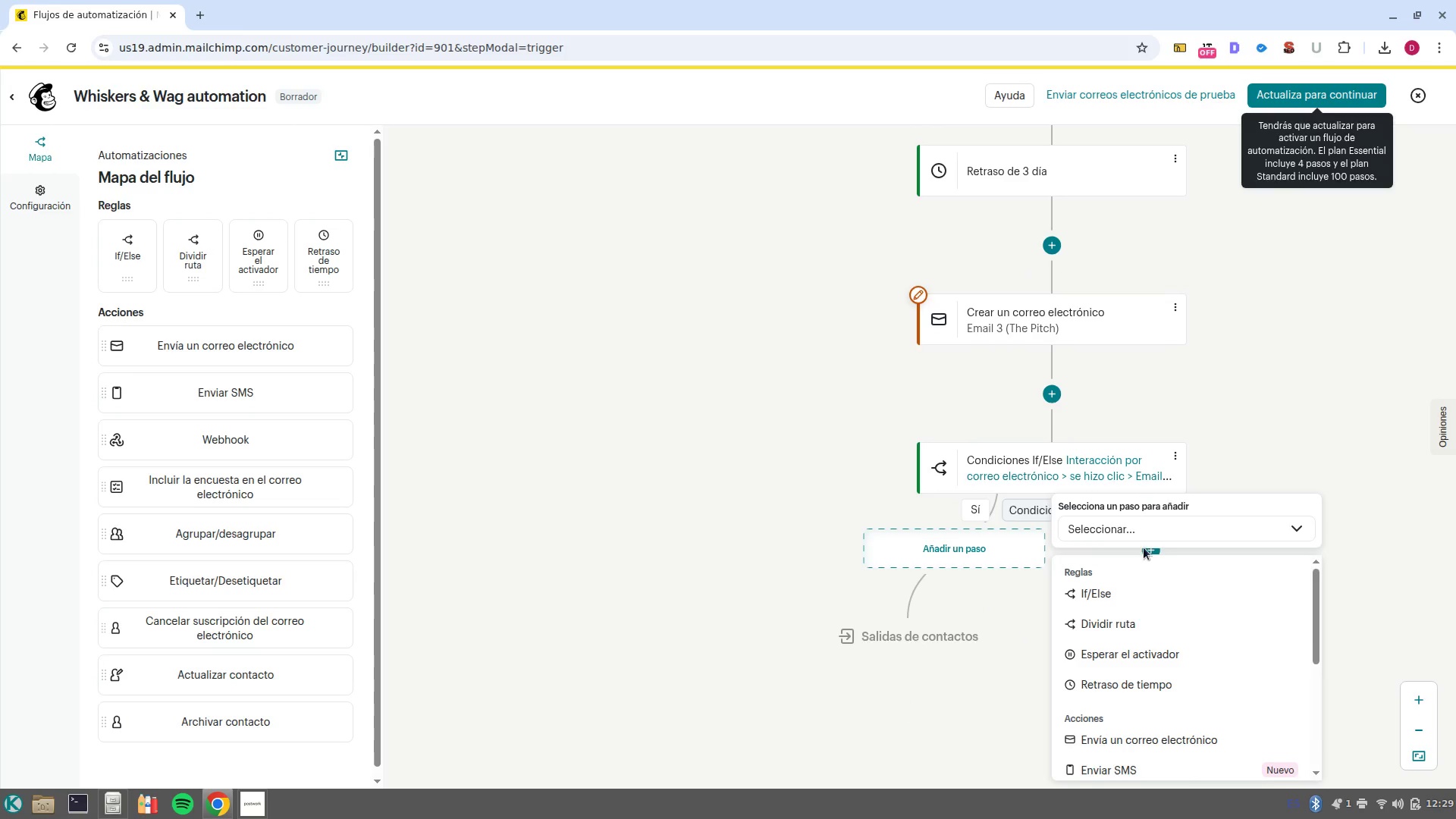 
scroll: coordinate [1158, 664], scroll_direction: none, amount: 0.0
 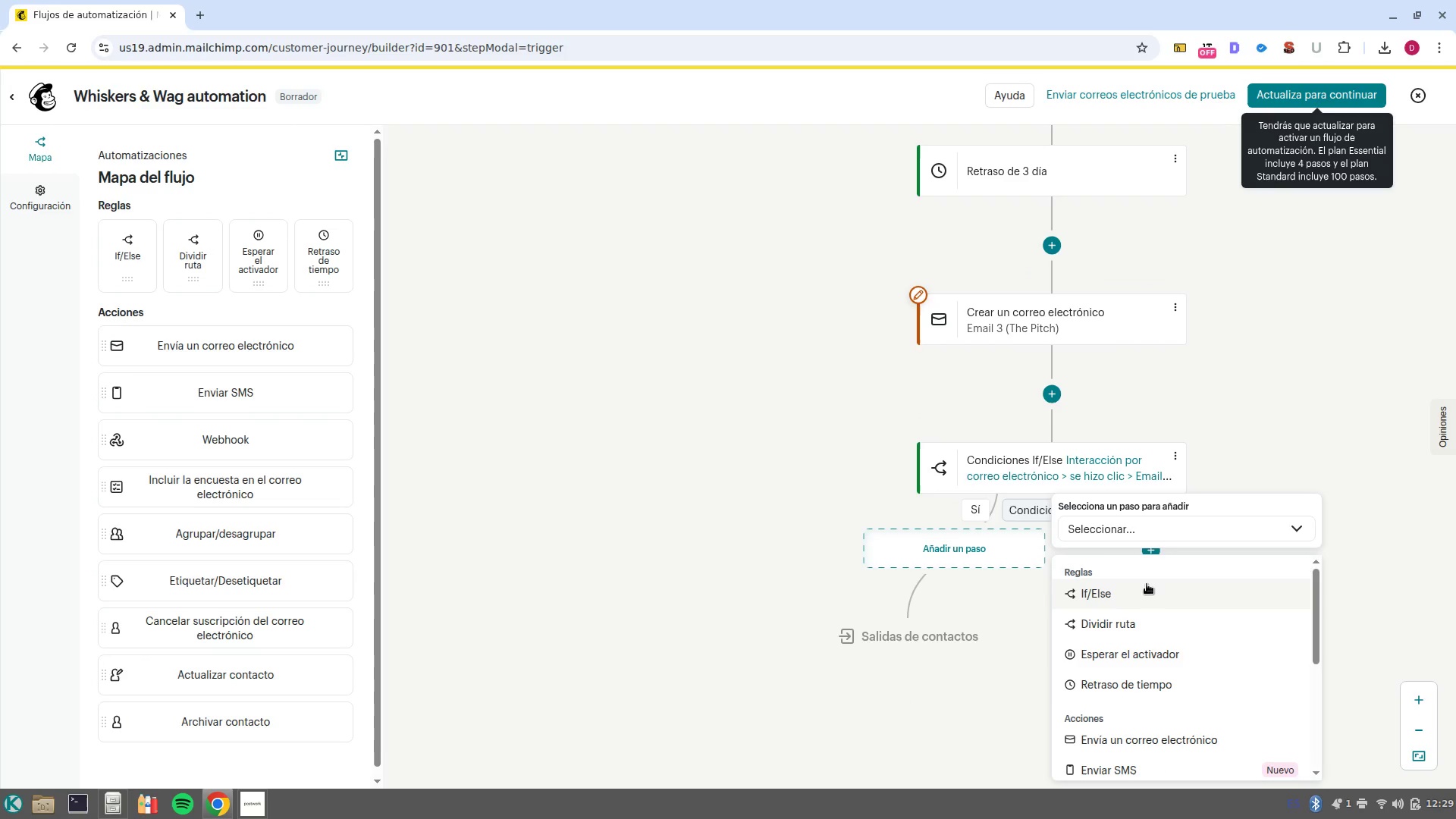 
scroll: coordinate [1159, 638], scroll_direction: up, amount: 2.0
 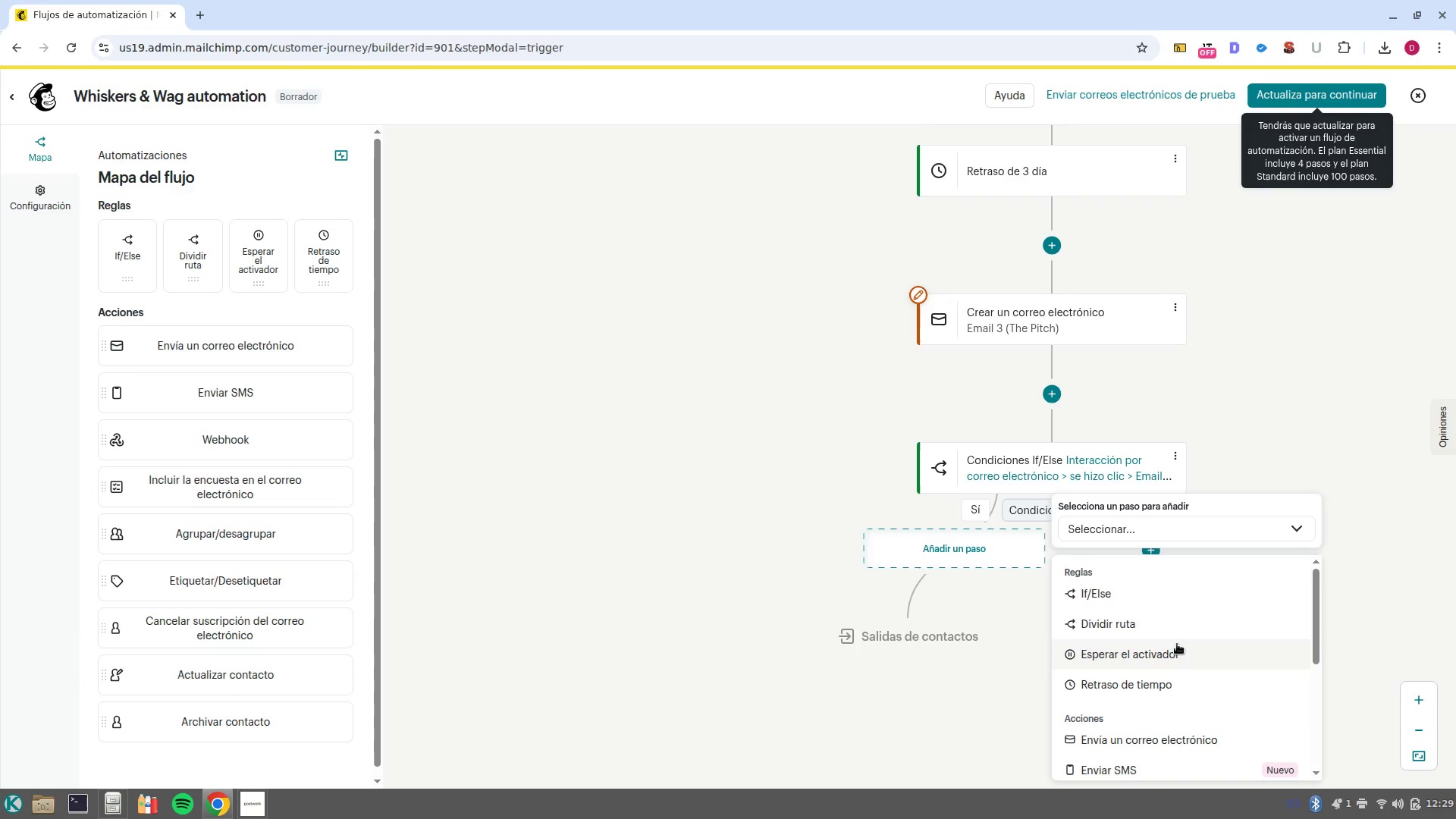 
scroll: coordinate [1226, 723], scroll_direction: down, amount: 3.0
 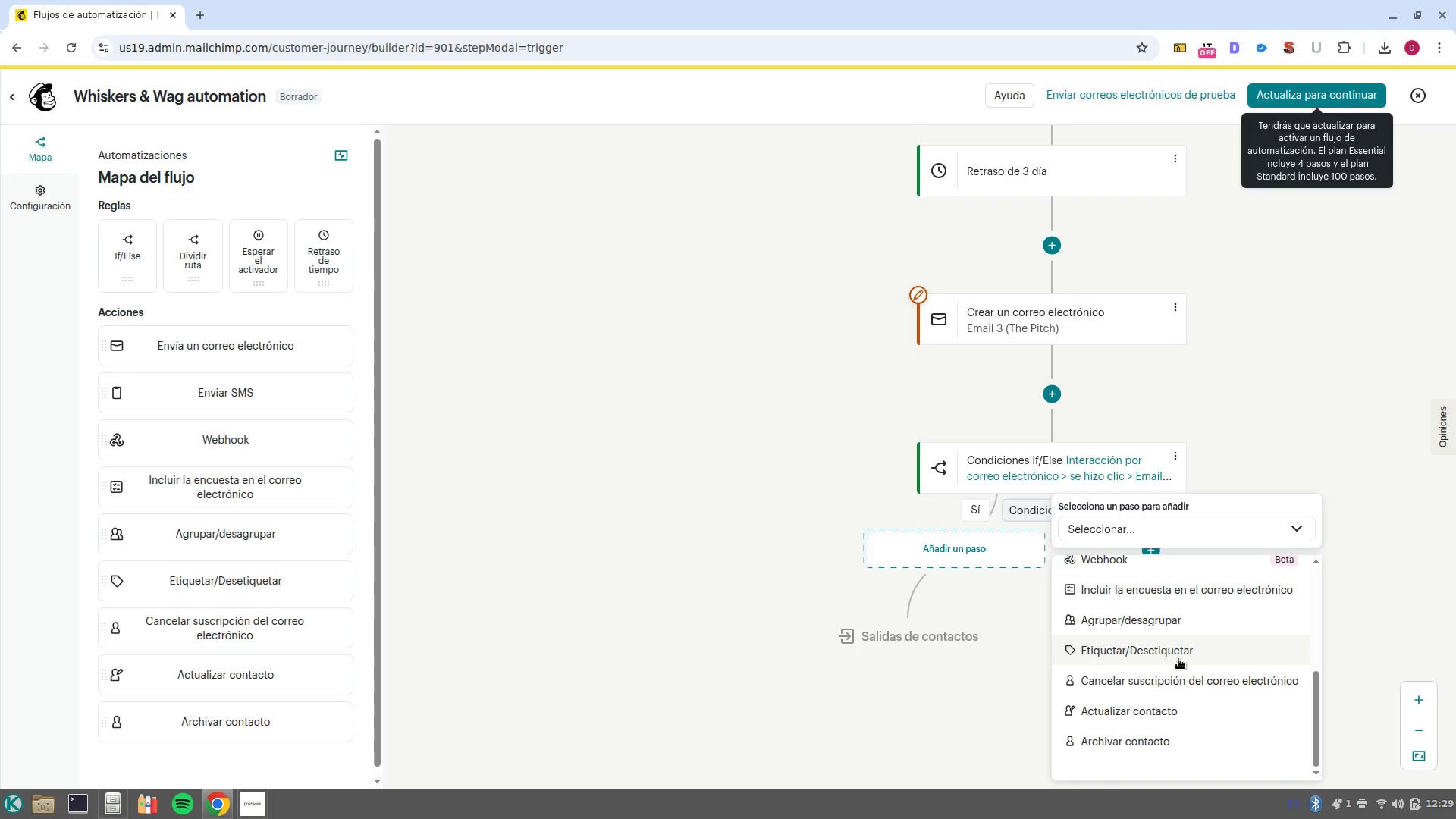 
left_click([1178, 659])
 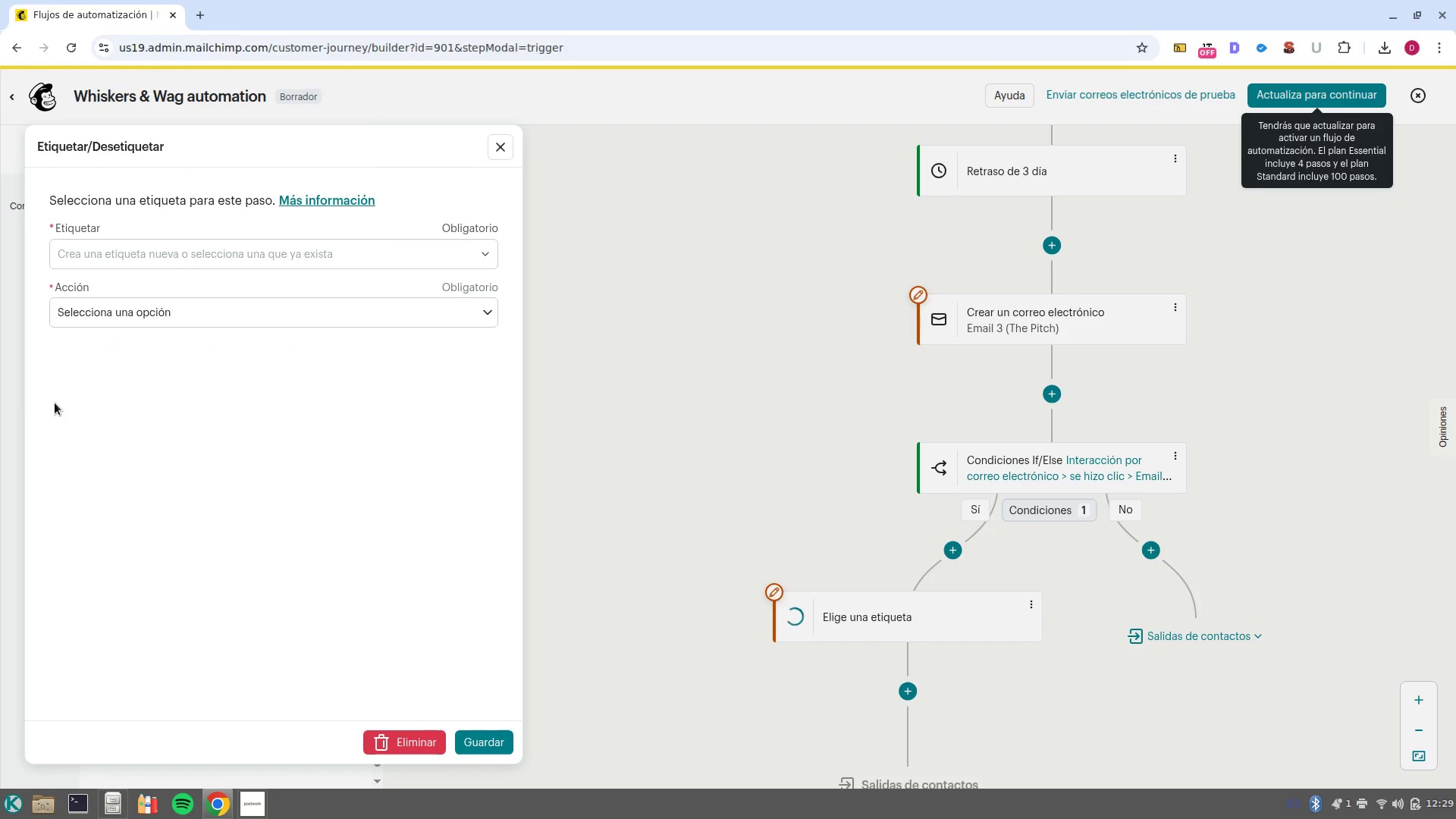 
left_click([174, 247])
 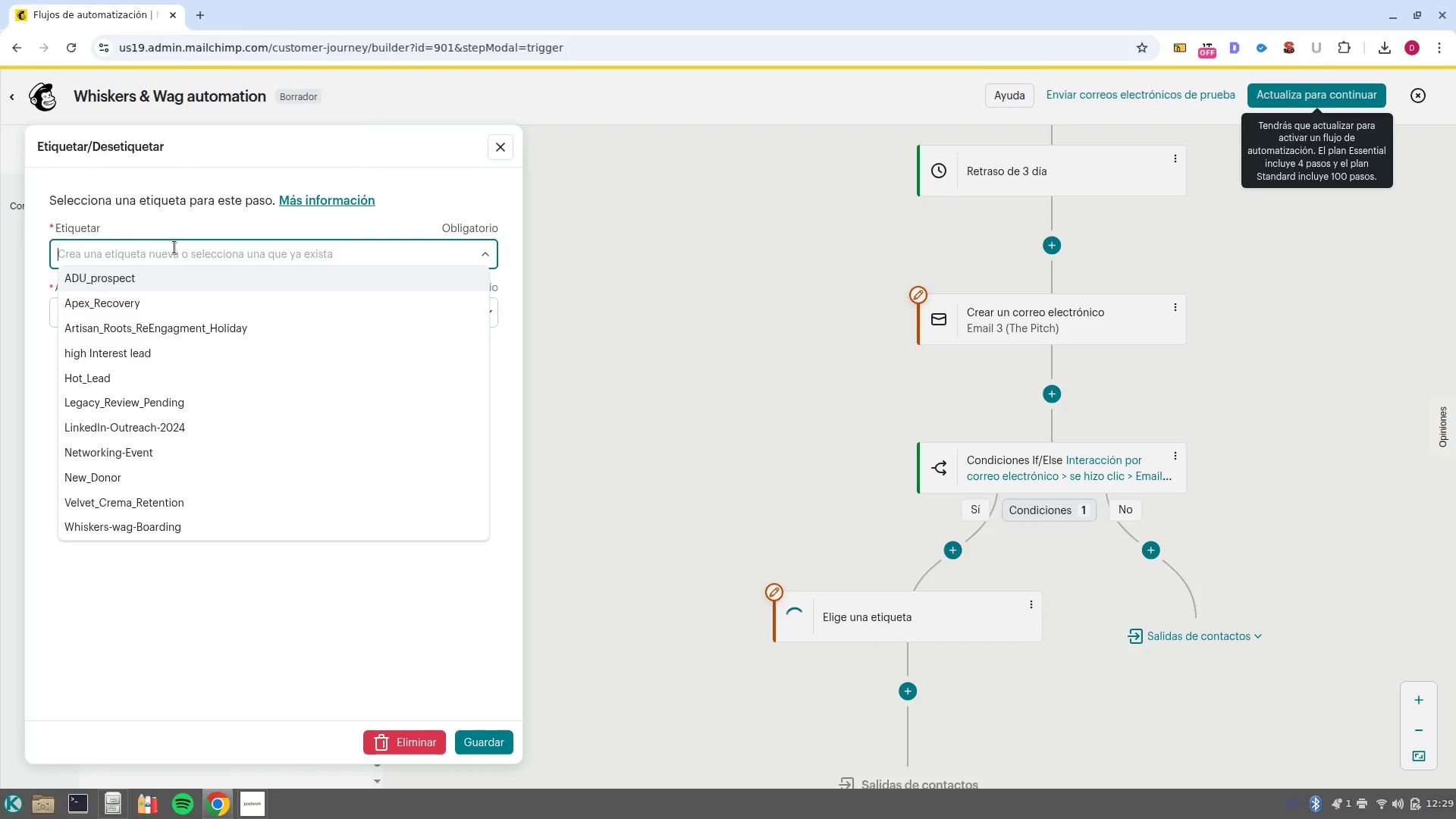 
type(High )
key(Backspace)
type(/intent)
 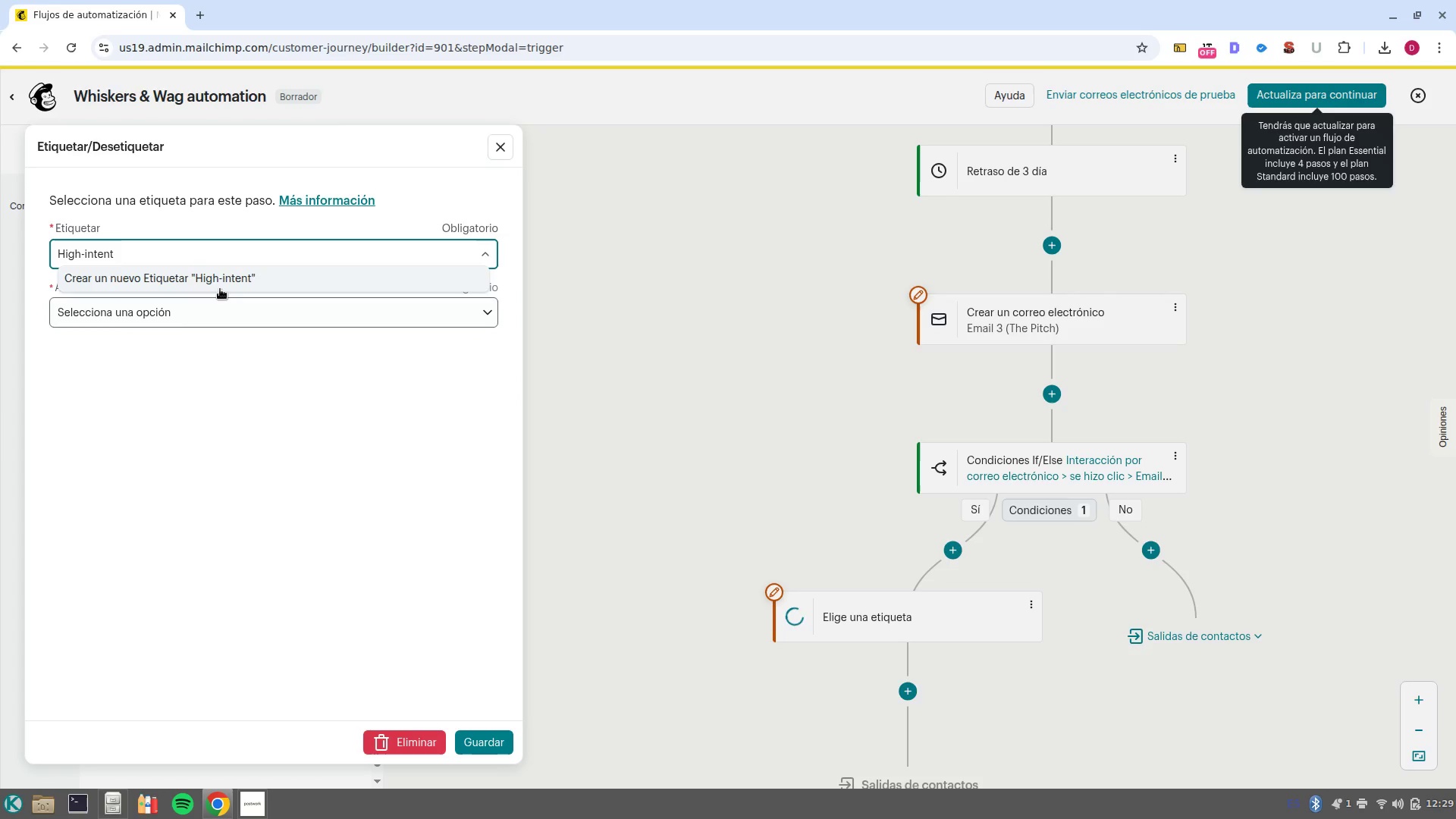 
left_click([221, 284])
 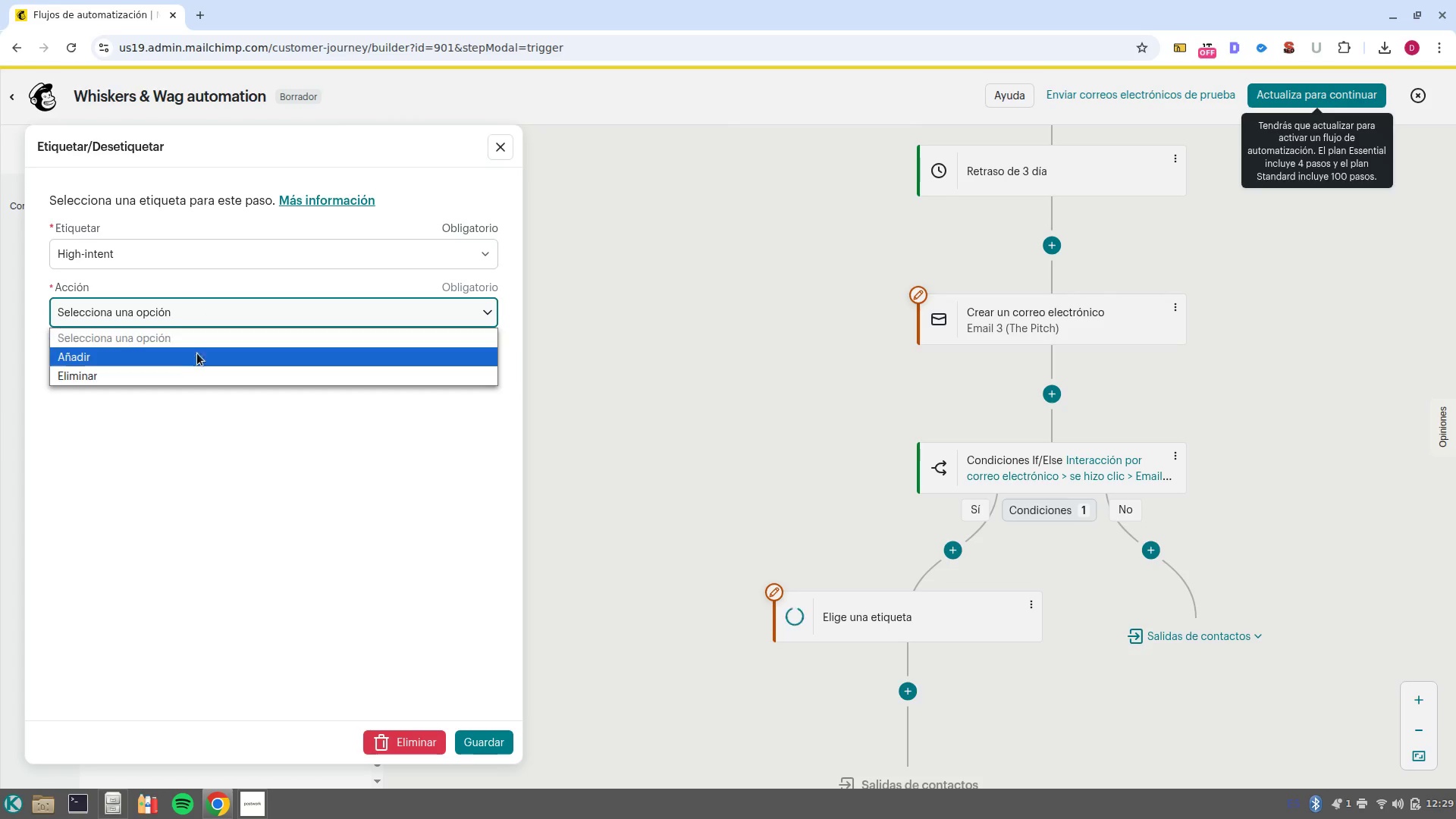 
left_click([193, 364])
 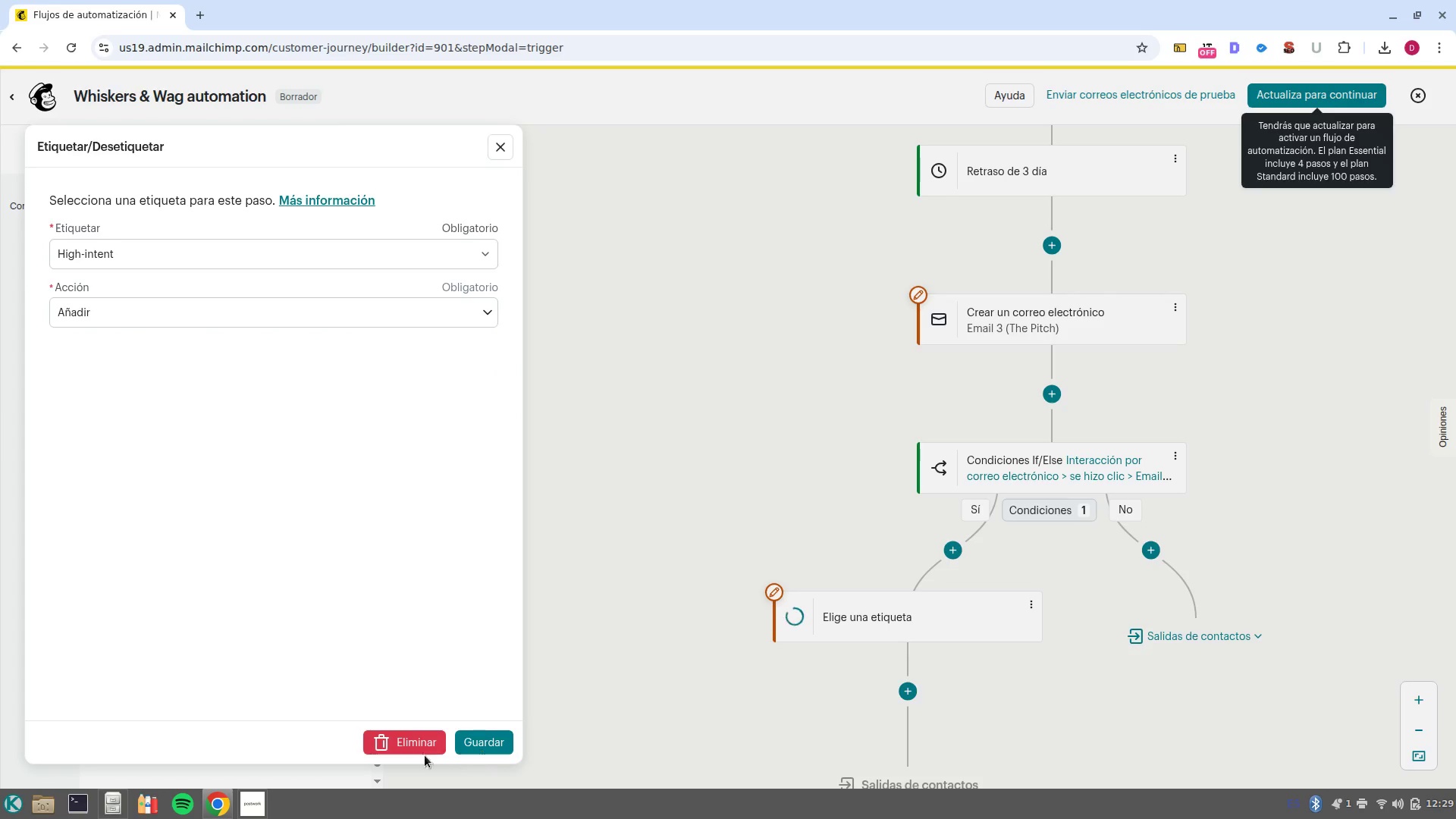 
left_click([459, 735])
 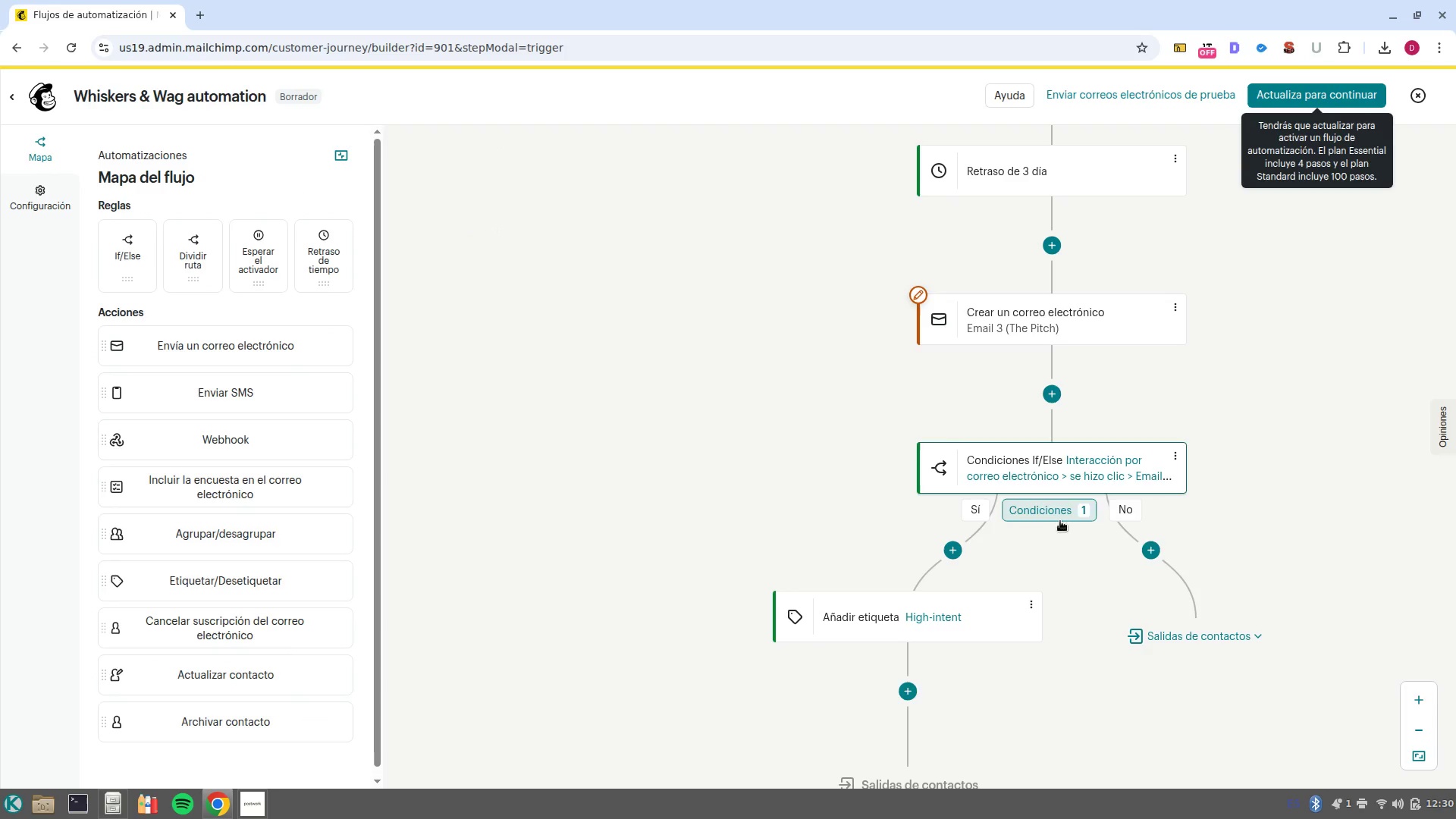 
left_click_drag(start_coordinate=[1318, 516], to_coordinate=[1128, 296])
 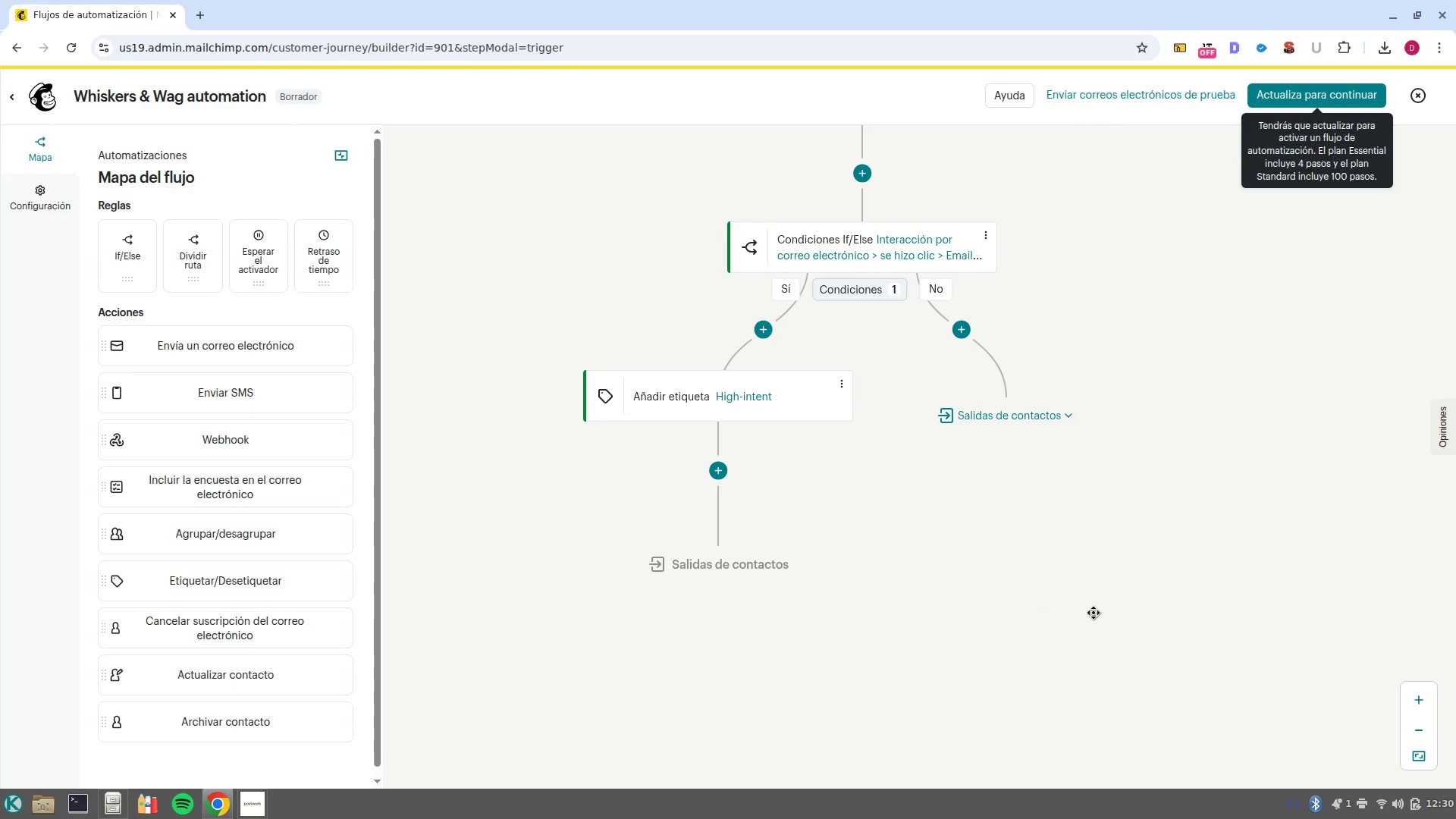 
left_click_drag(start_coordinate=[1094, 612], to_coordinate=[1106, 696])
 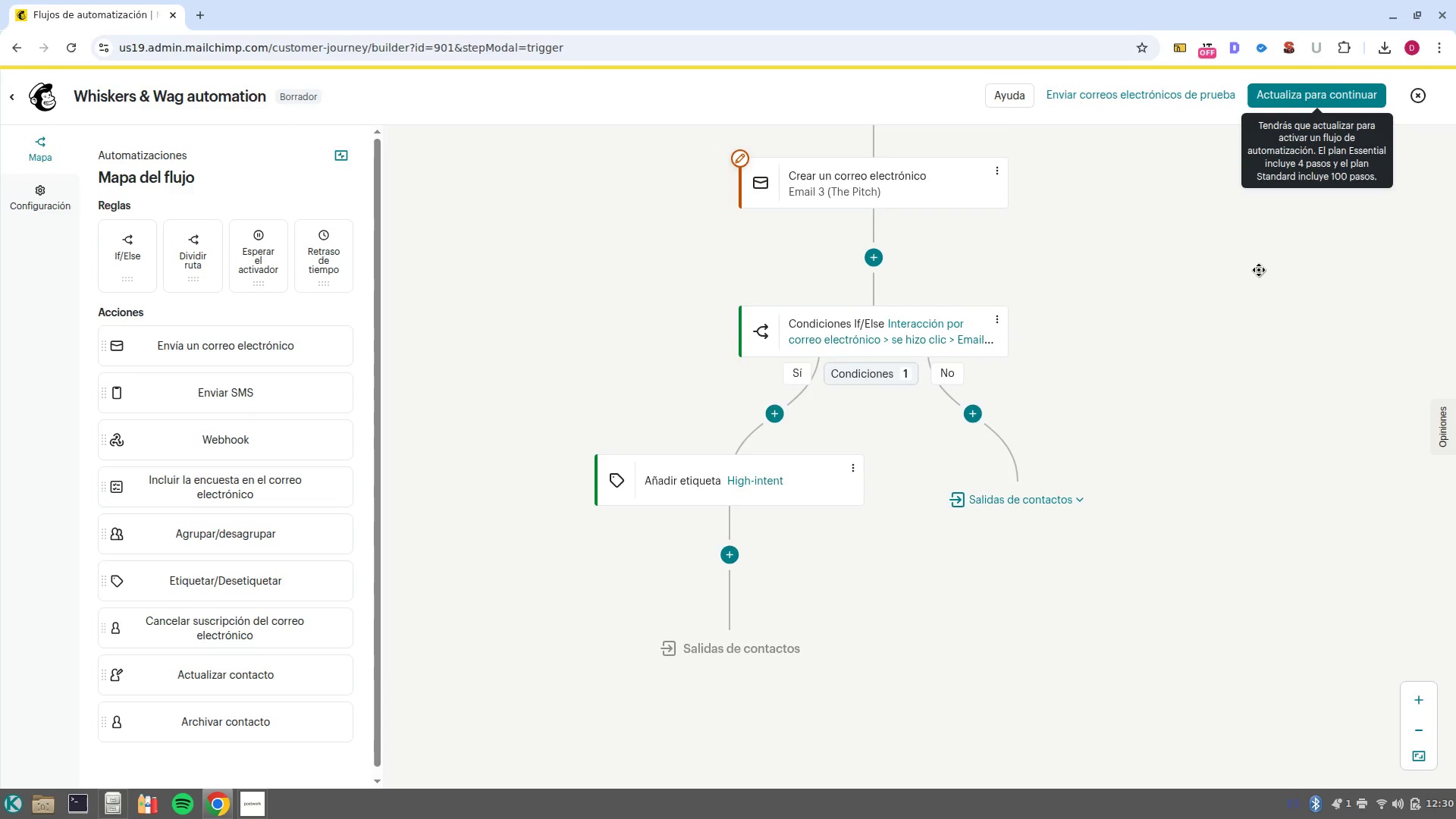 
left_click_drag(start_coordinate=[1259, 270], to_coordinate=[1275, 369])
 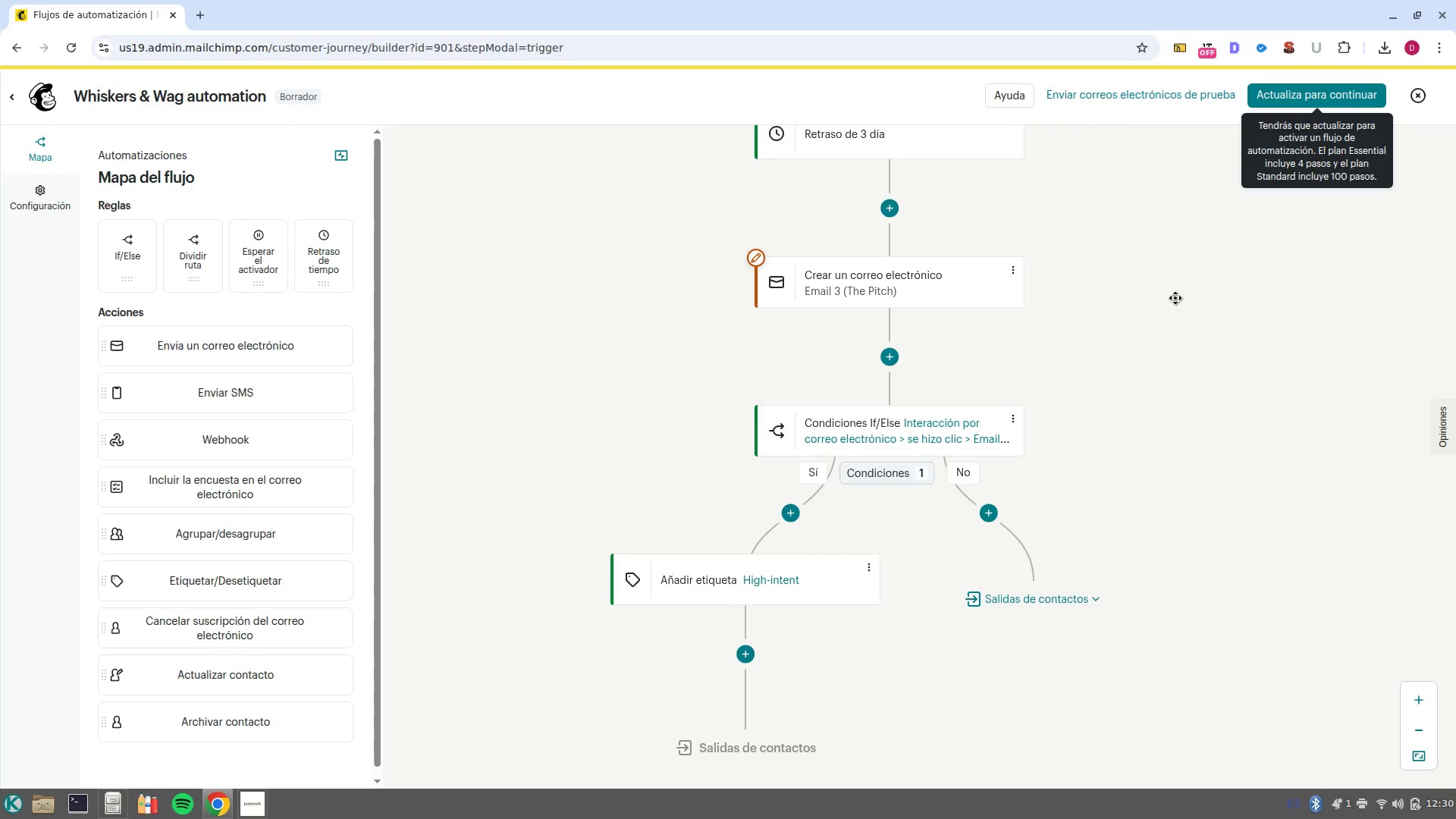 
left_click_drag(start_coordinate=[1178, 294], to_coordinate=[1213, 586])
 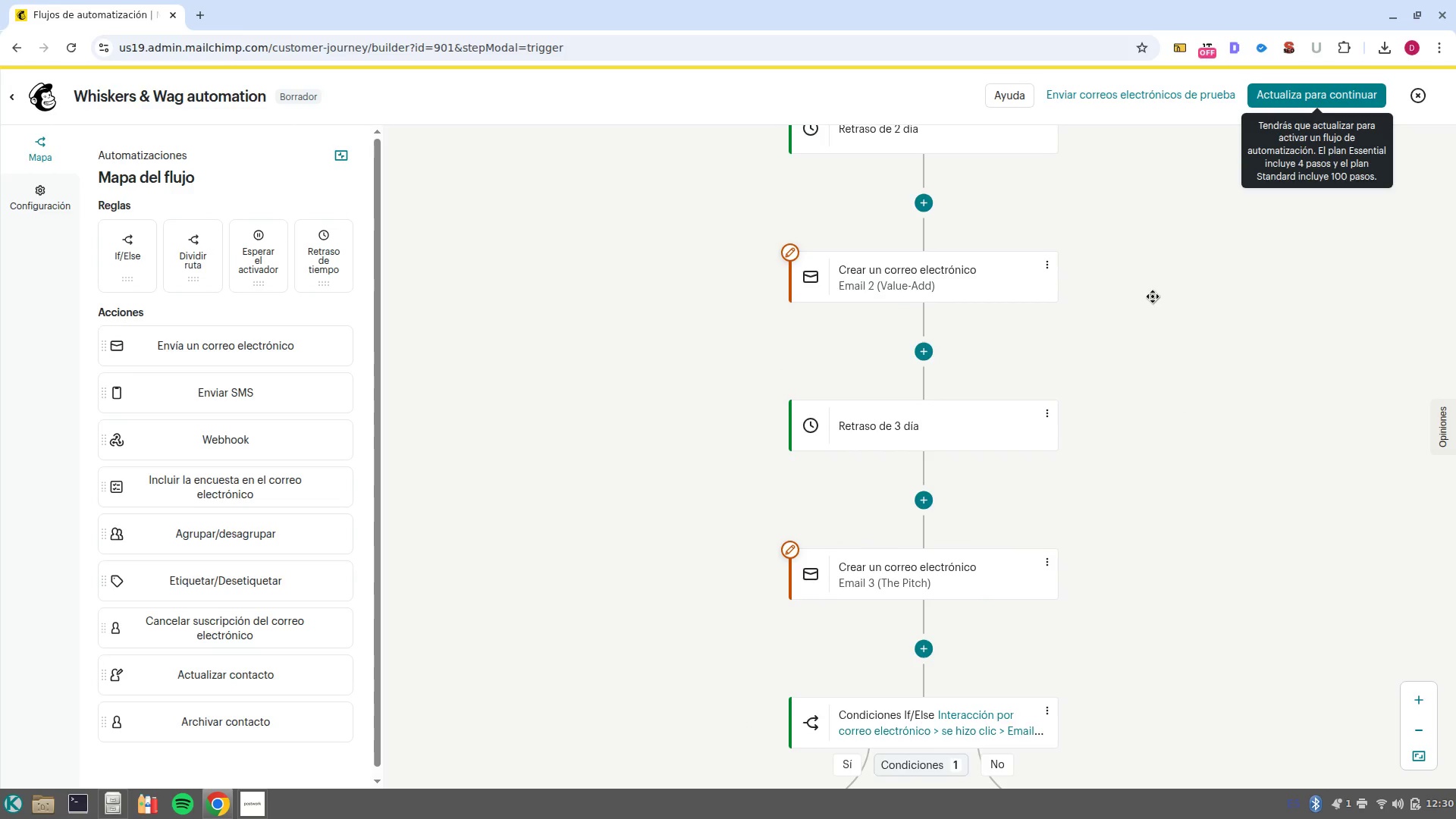 
left_click_drag(start_coordinate=[1153, 324], to_coordinate=[1156, 498])
 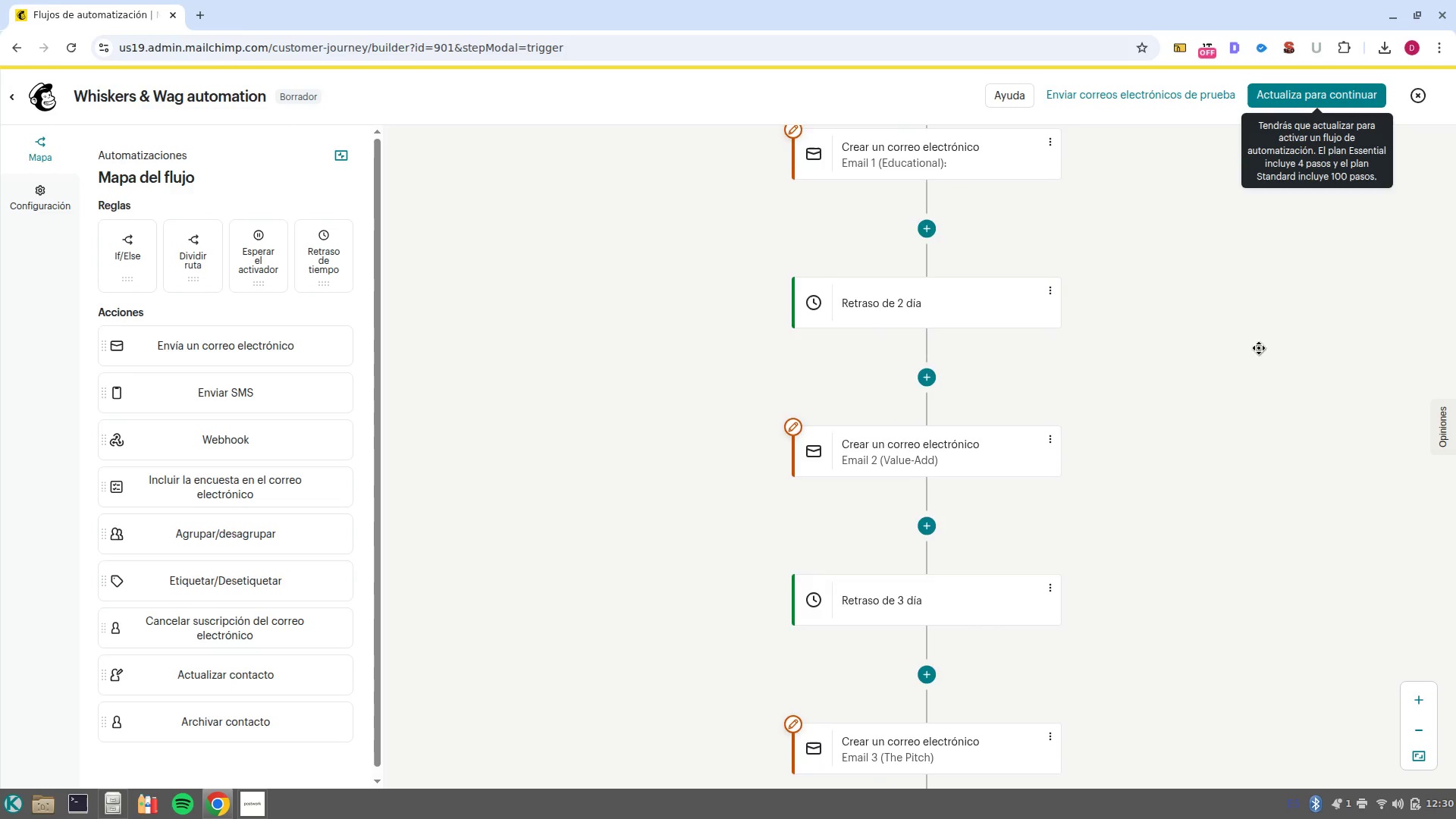 
left_click_drag(start_coordinate=[1244, 358], to_coordinate=[1230, 620])
 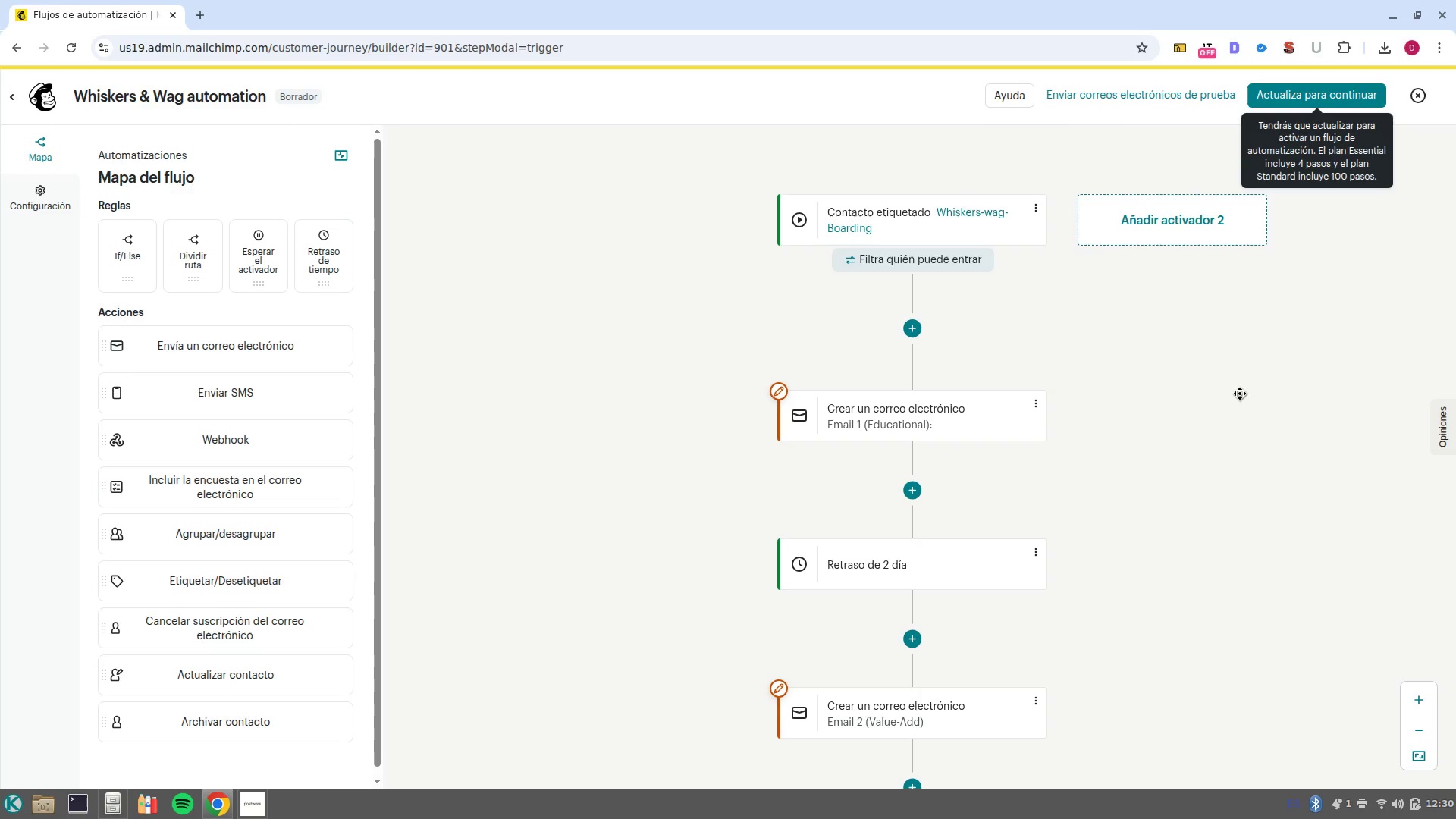 
wait(43.62)
 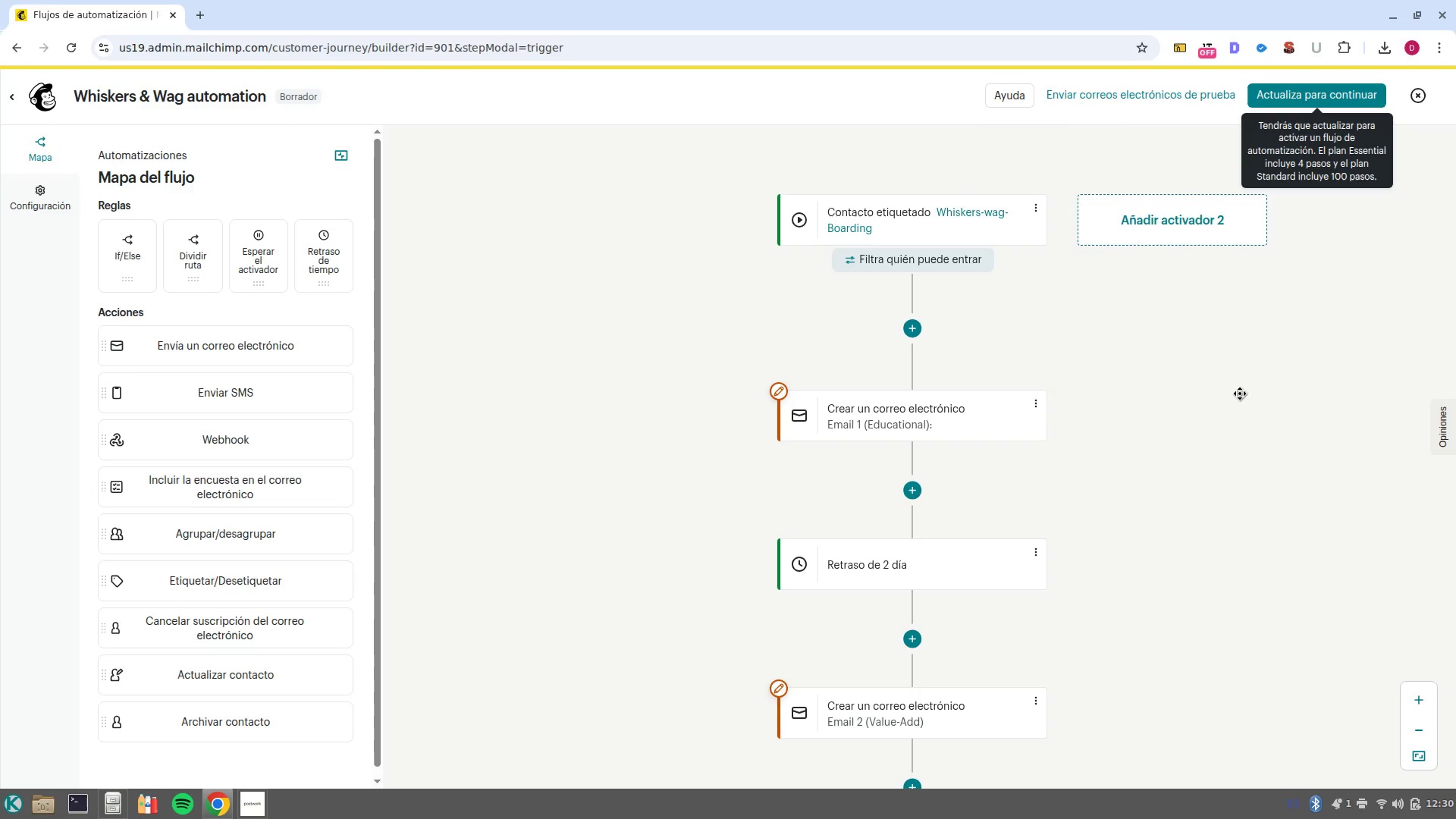 
left_click([987, 416])
 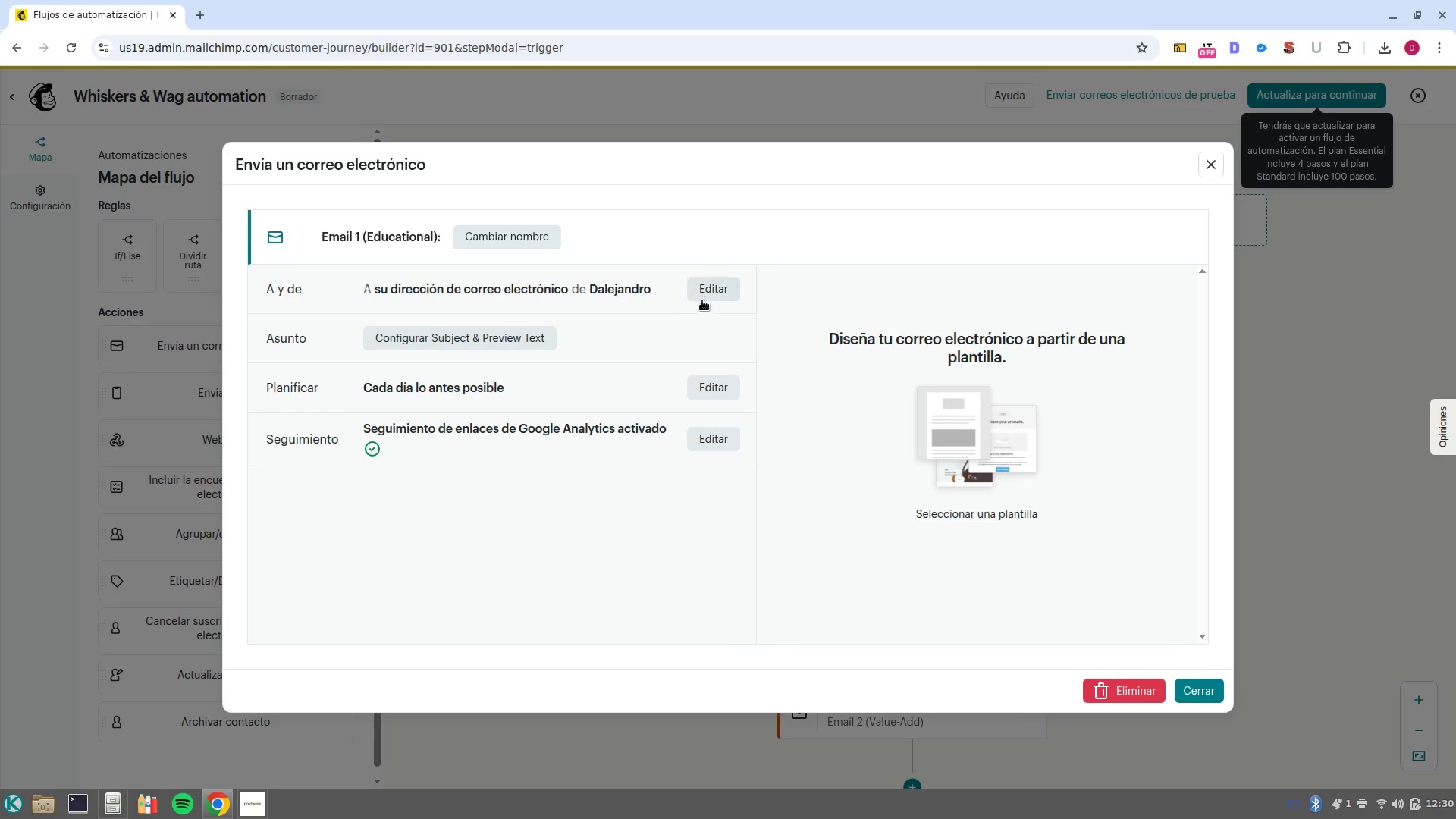 
left_click([251, 802])